 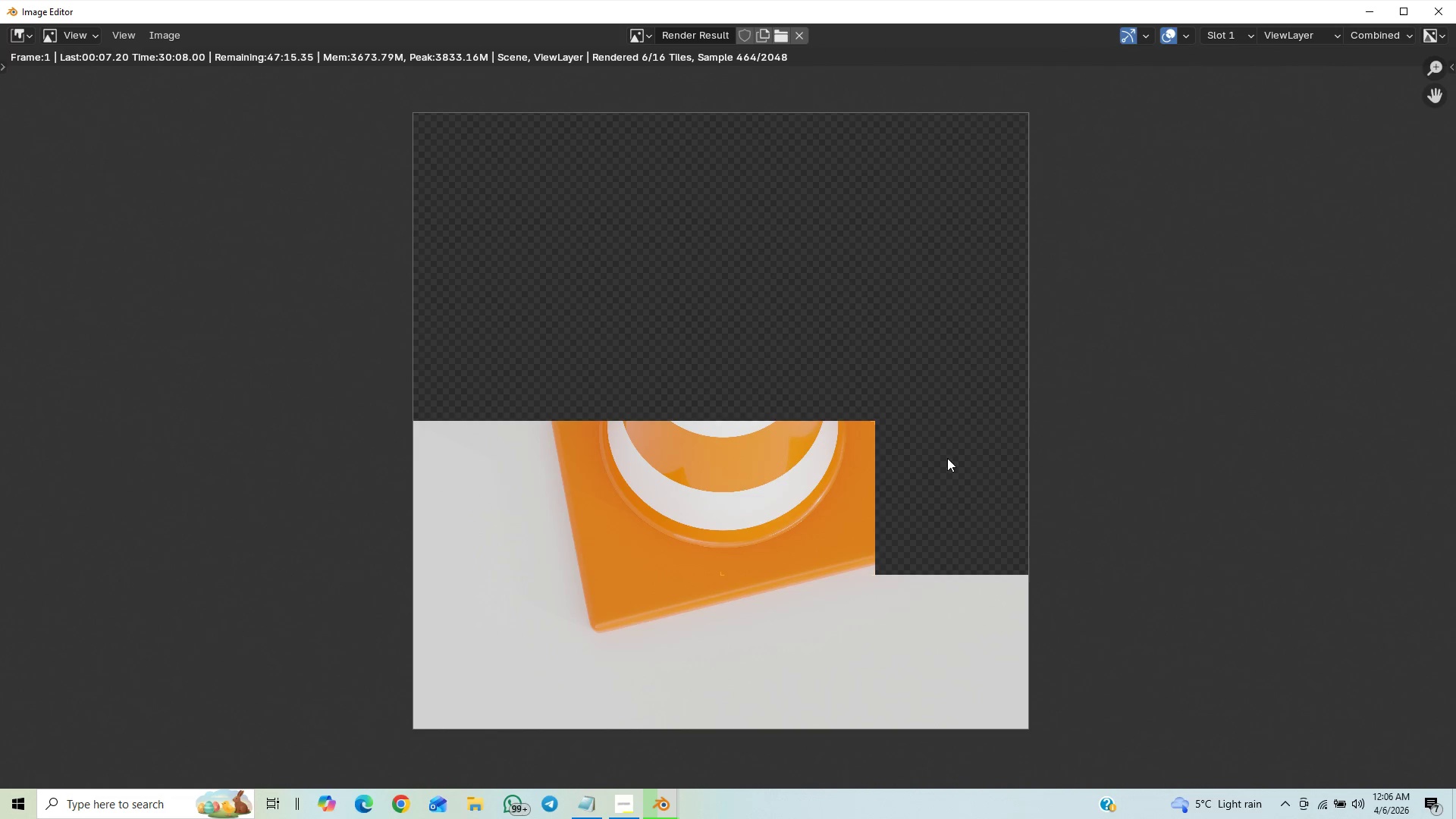 
scroll: coordinate [938, 473], scroll_direction: down, amount: 6.0
 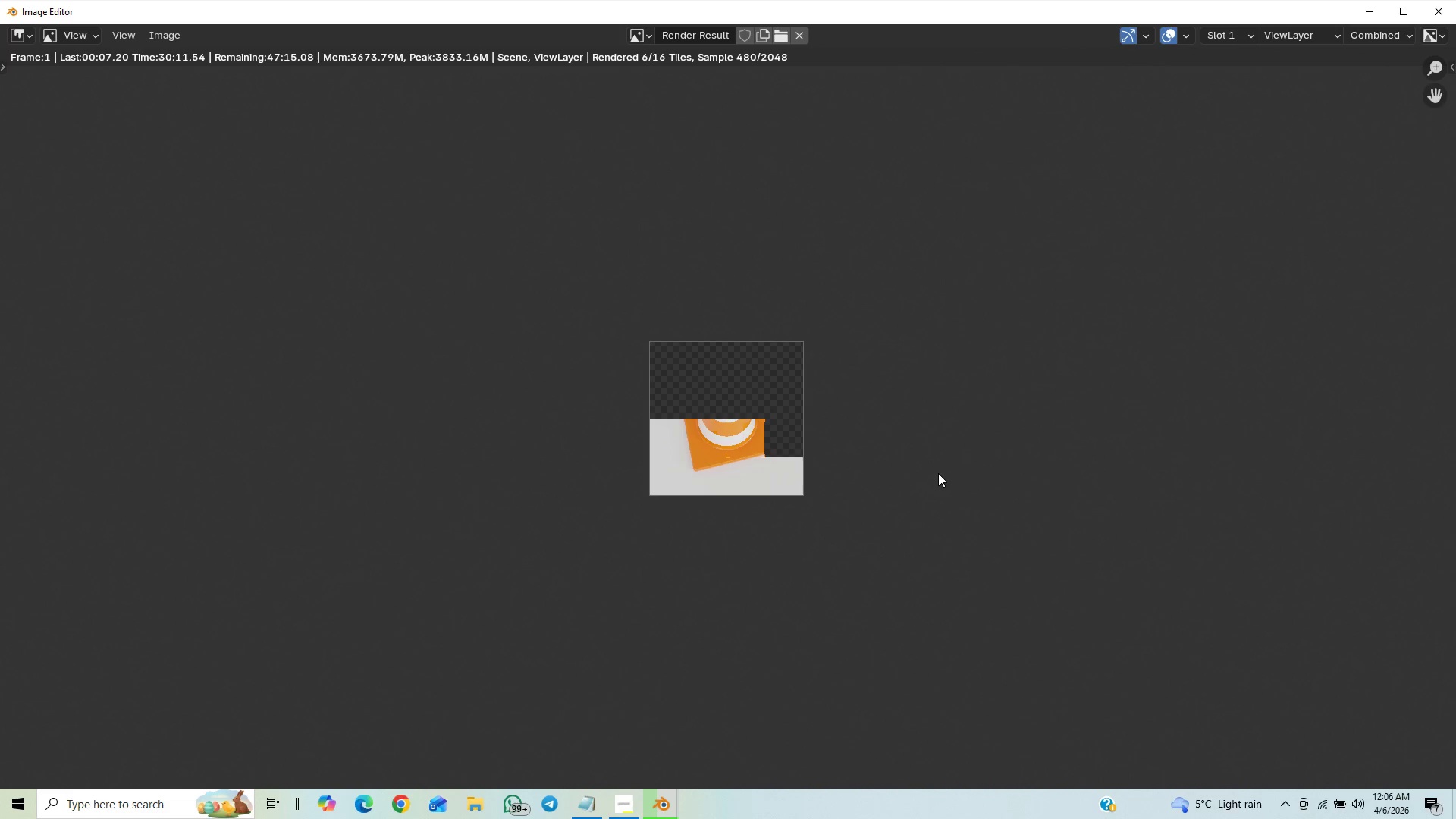 
scroll: coordinate [938, 472], scroll_direction: up, amount: 5.0
 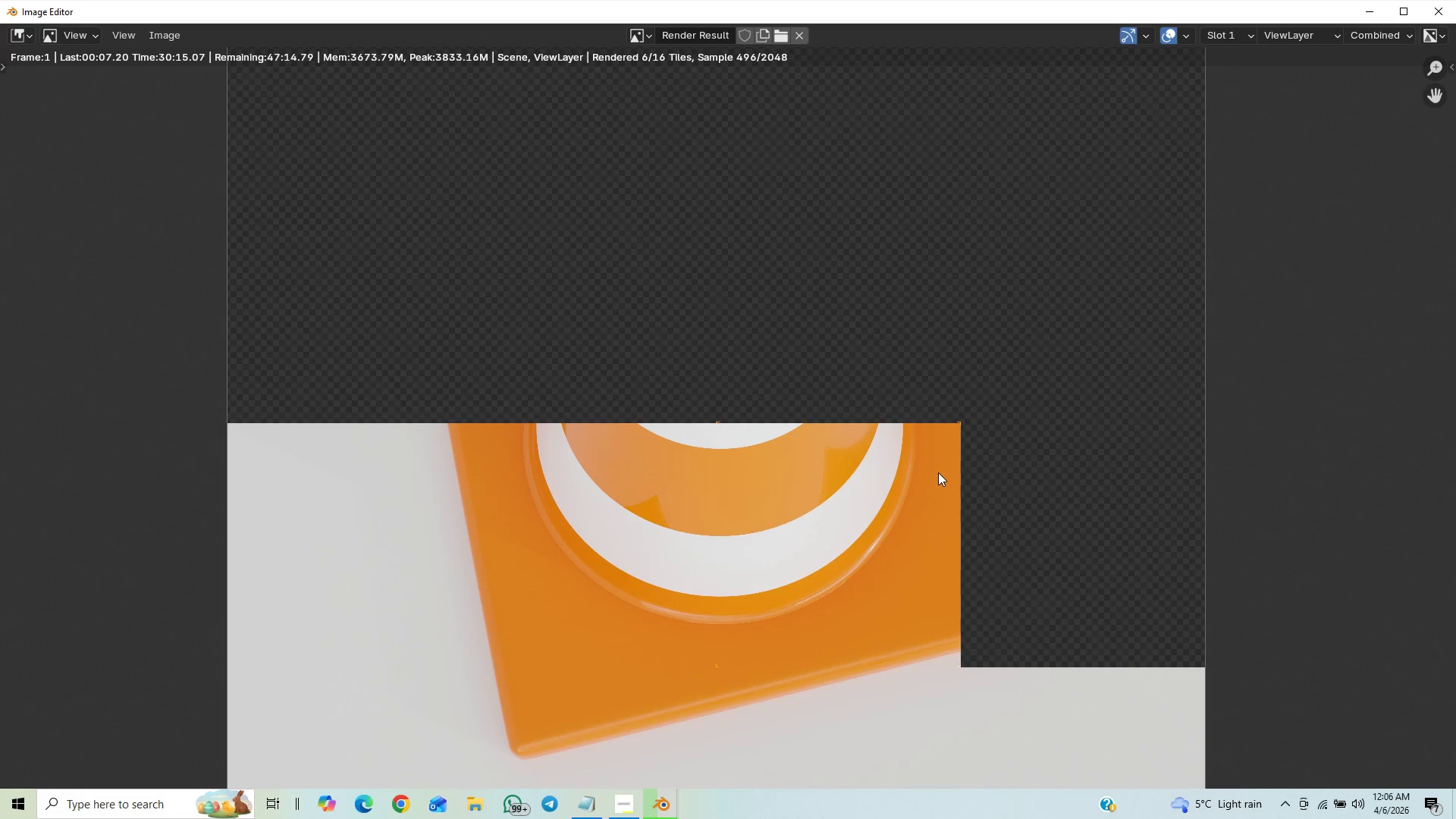 
scroll: coordinate [938, 472], scroll_direction: down, amount: 11.0
 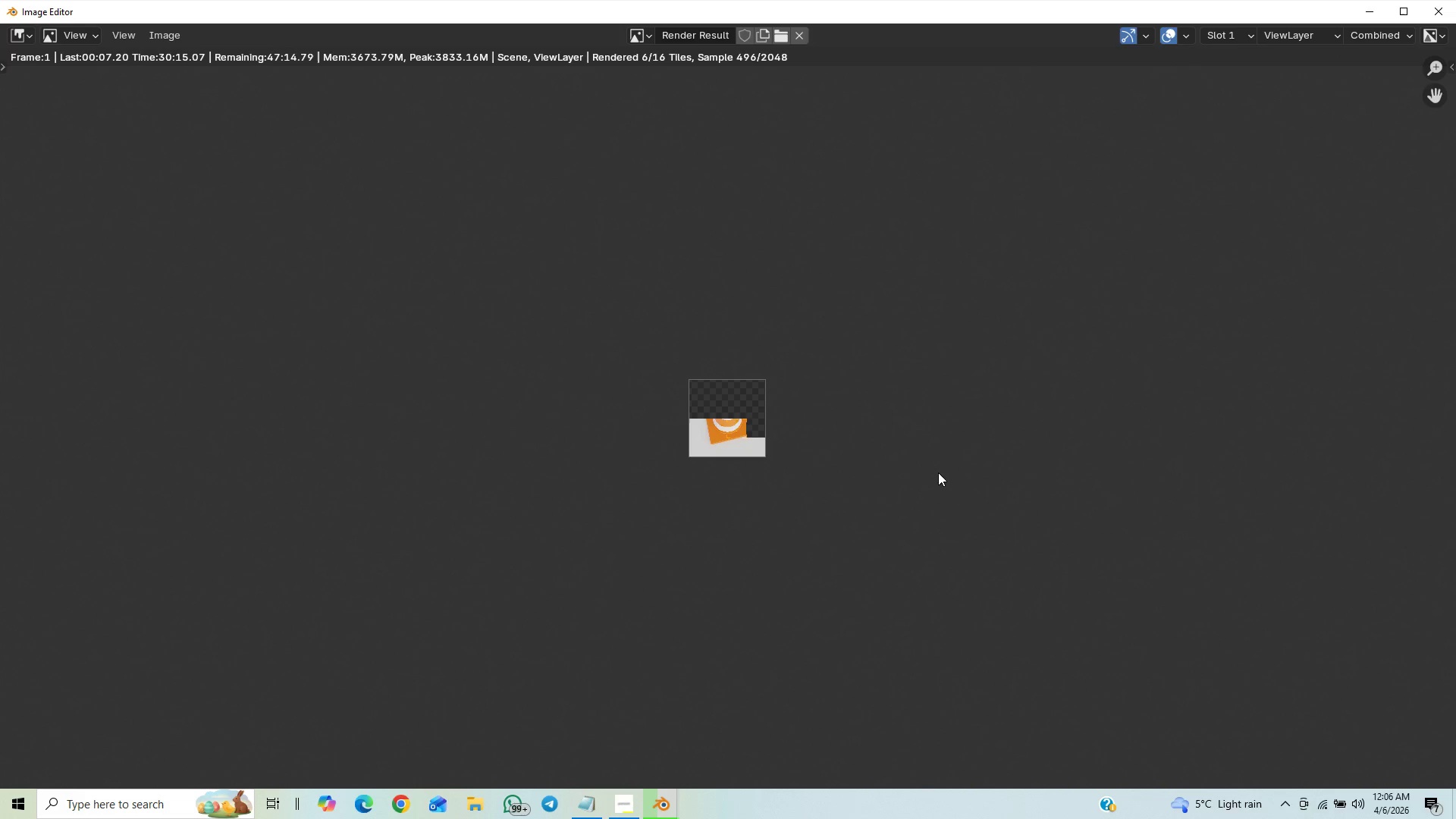 
scroll: coordinate [887, 438], scroll_direction: up, amount: 9.0
 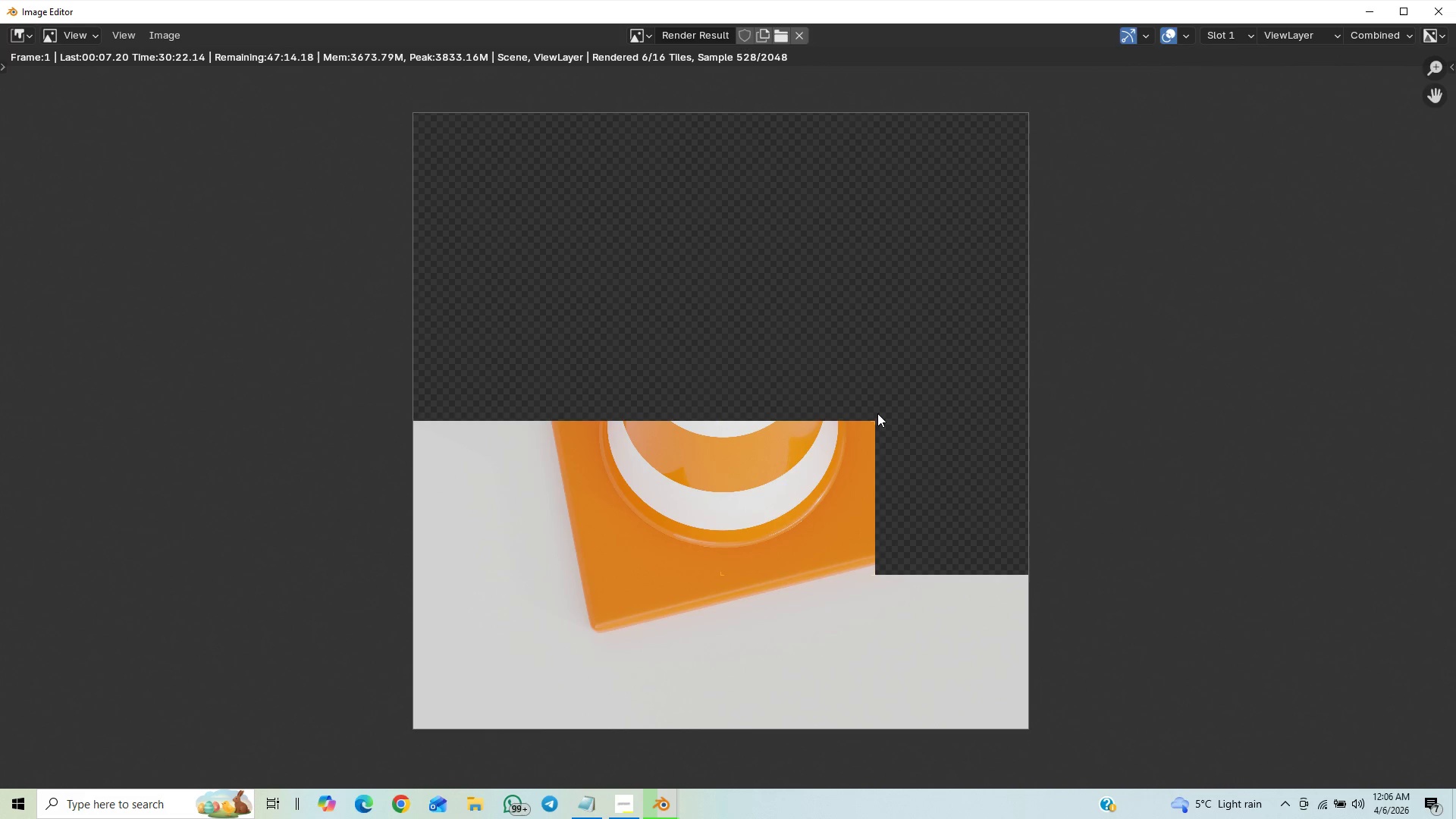 
scroll: coordinate [882, 411], scroll_direction: down, amount: 1.0
 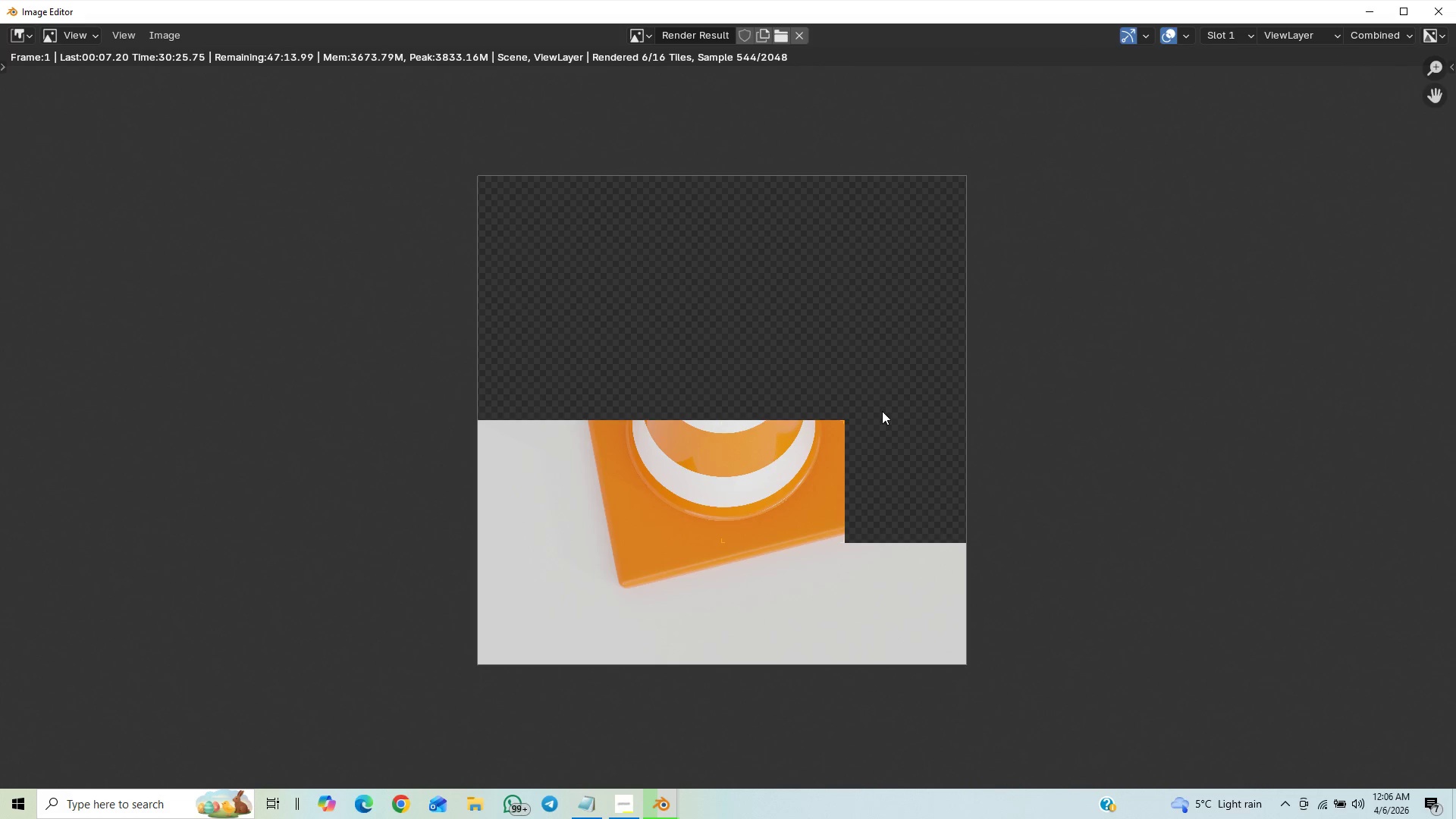 
scroll: coordinate [882, 411], scroll_direction: up, amount: 1.0
 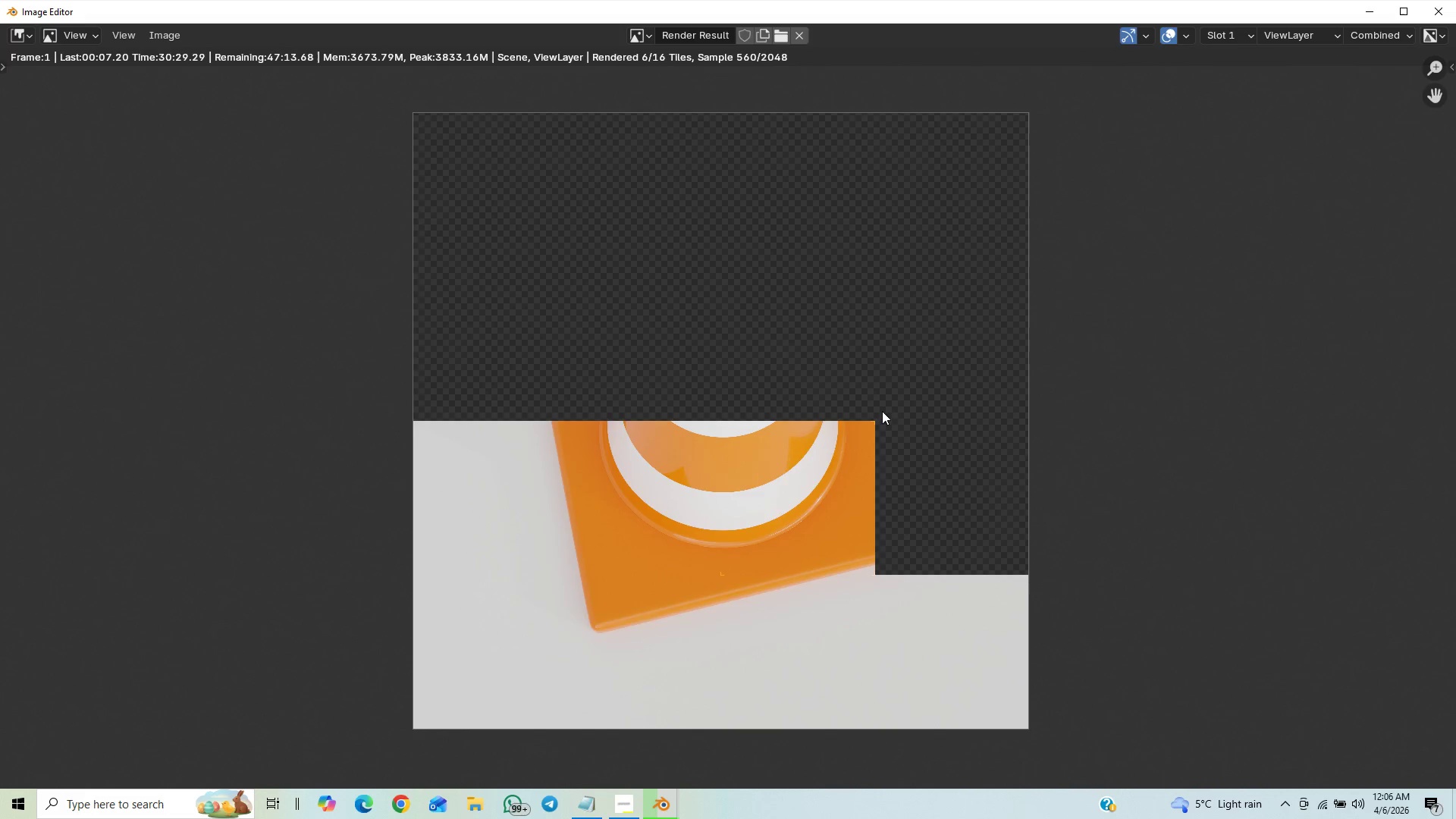 
scroll: coordinate [882, 411], scroll_direction: down, amount: 7.0
 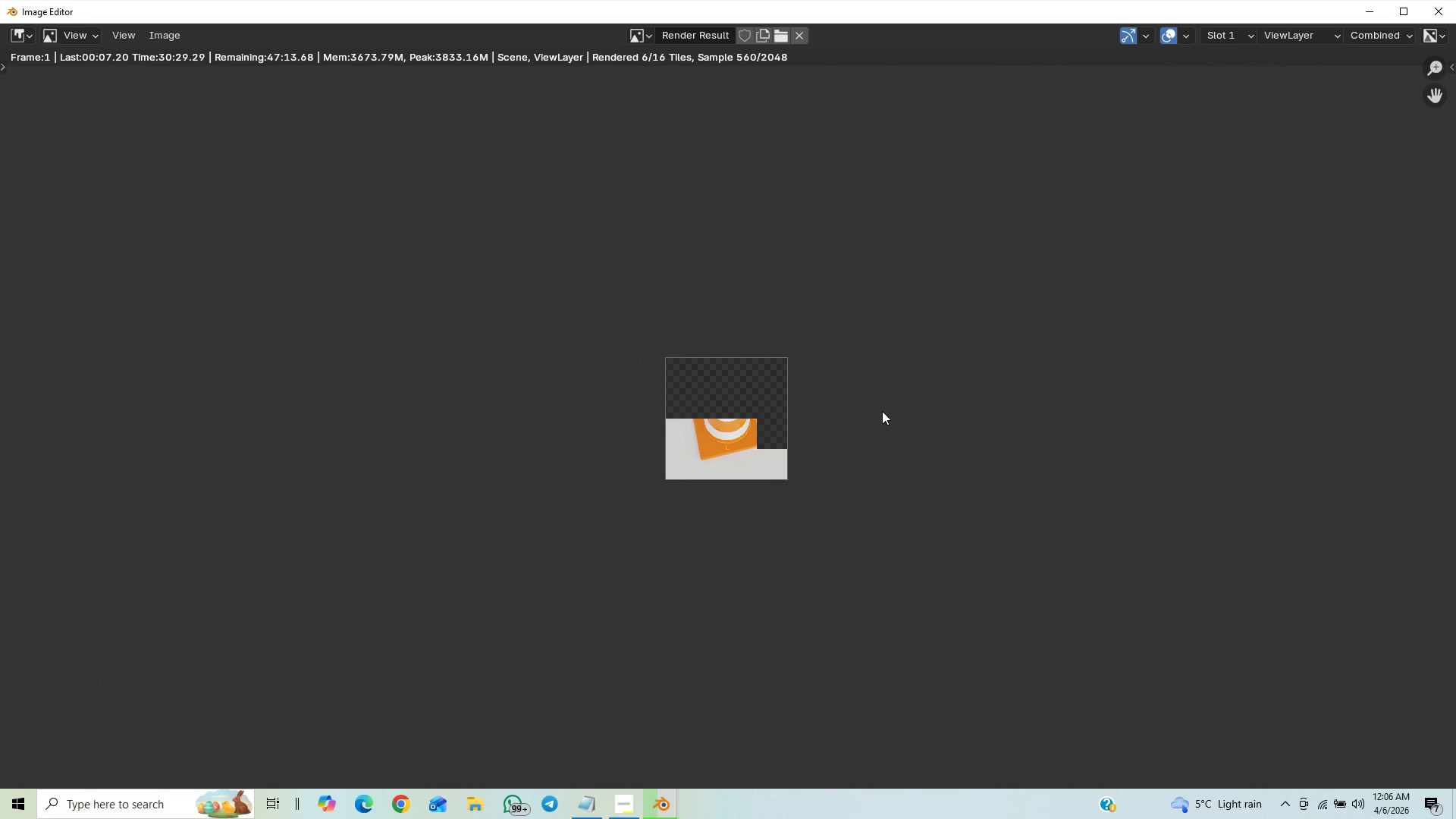 
scroll: coordinate [881, 394], scroll_direction: up, amount: 11.0
 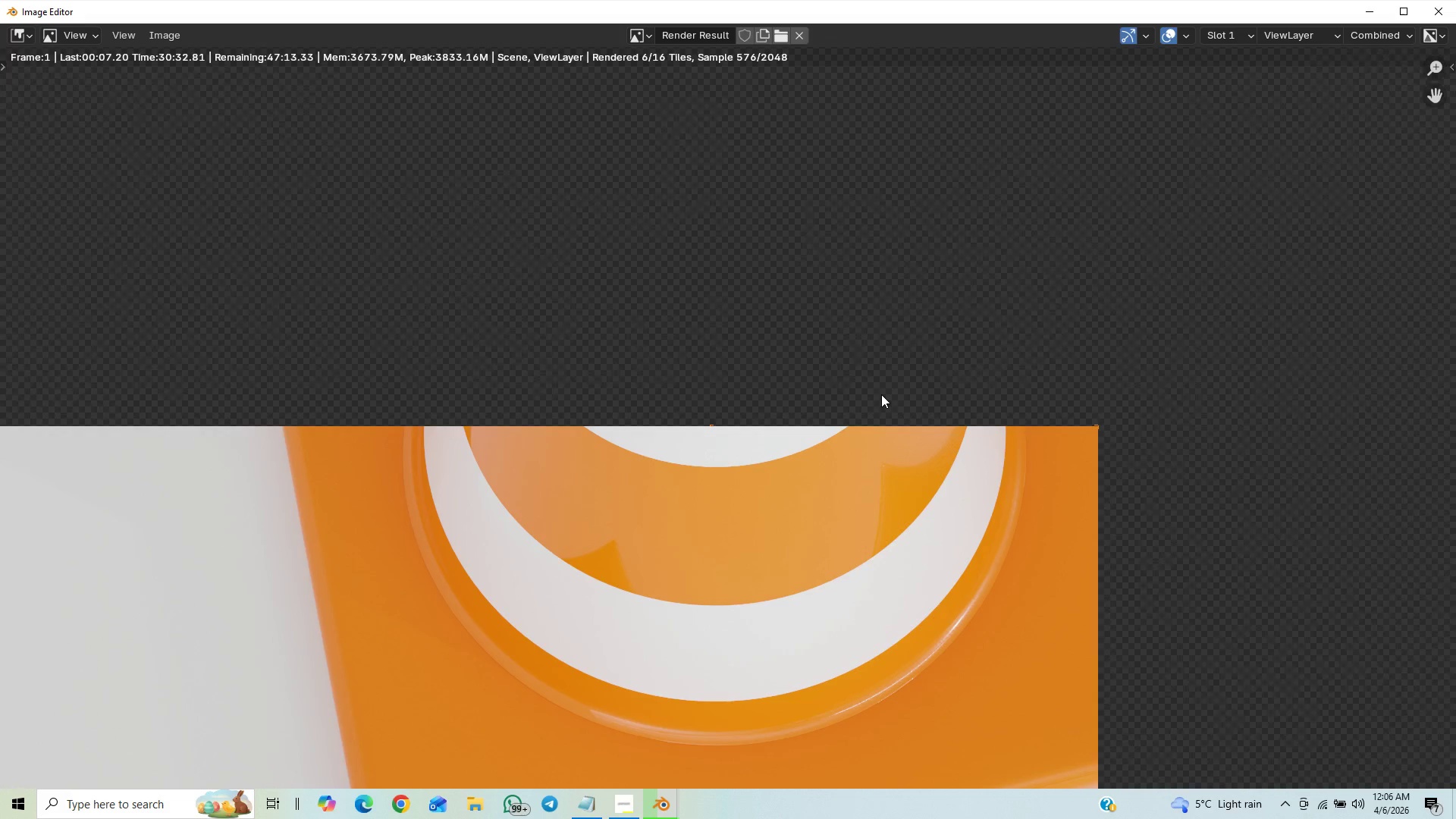 
scroll: coordinate [970, 366], scroll_direction: down, amount: 8.0
 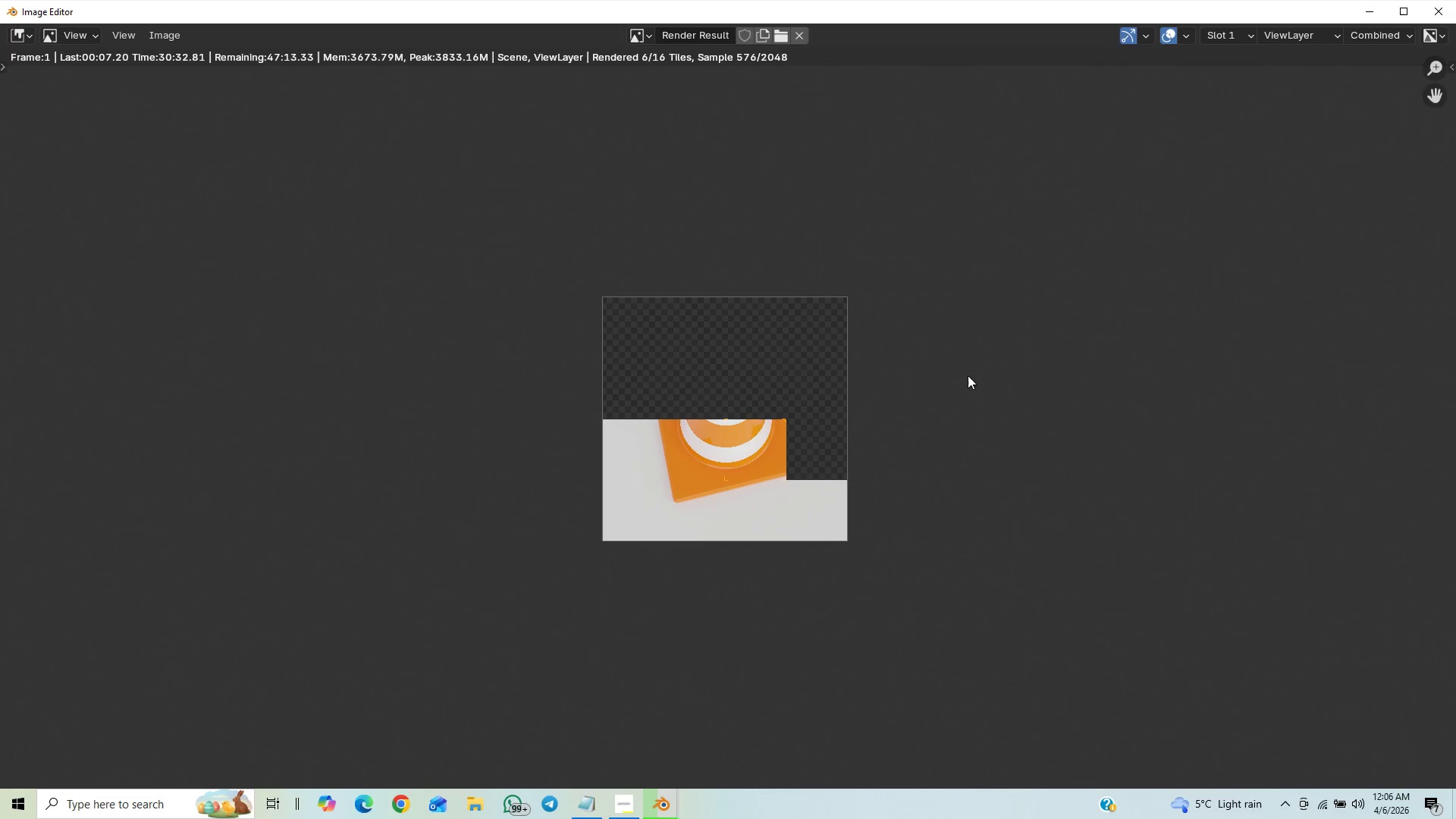 
scroll: coordinate [968, 376], scroll_direction: up, amount: 2.0
 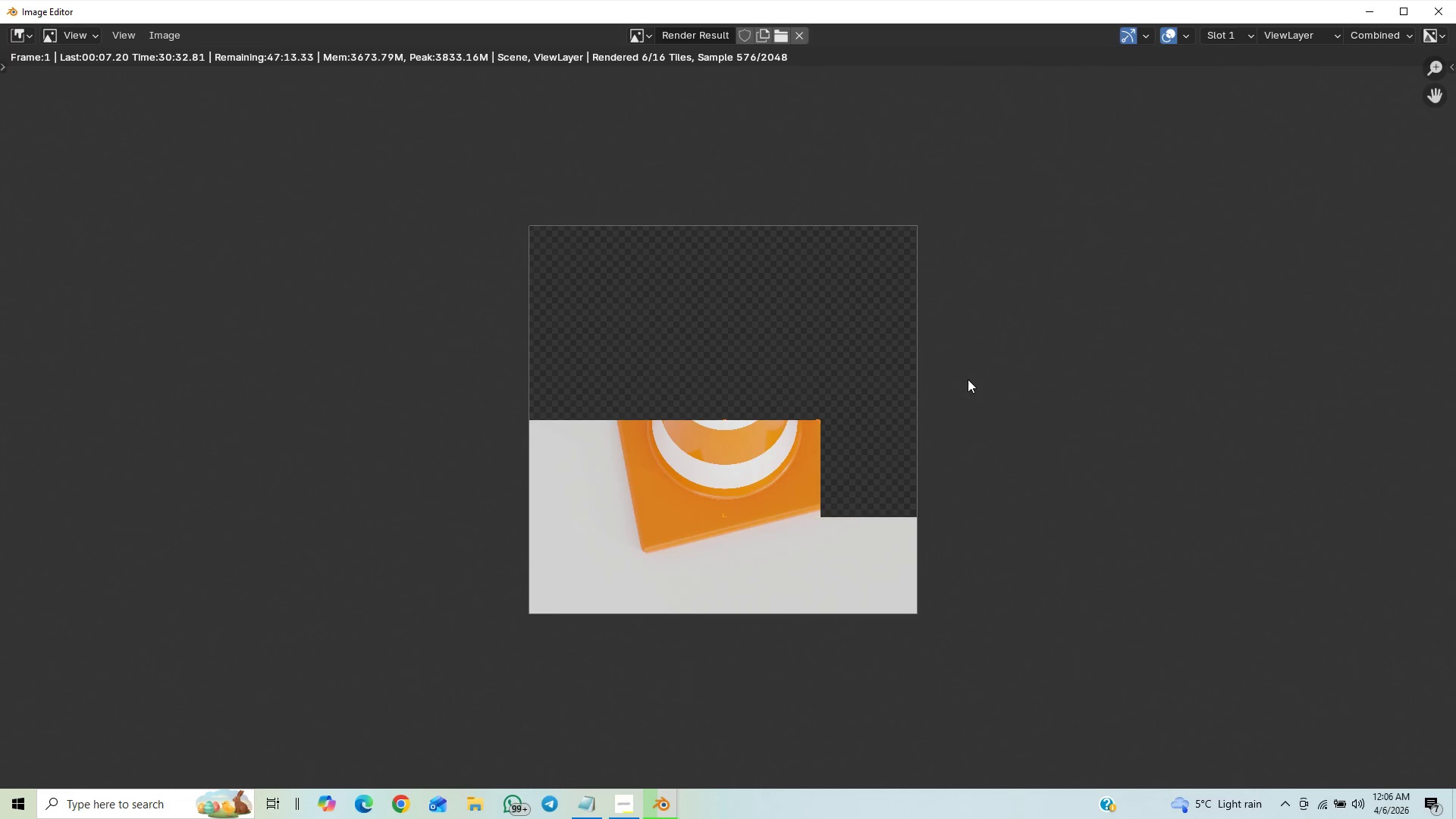 
scroll: coordinate [965, 392], scroll_direction: down, amount: 1.0
 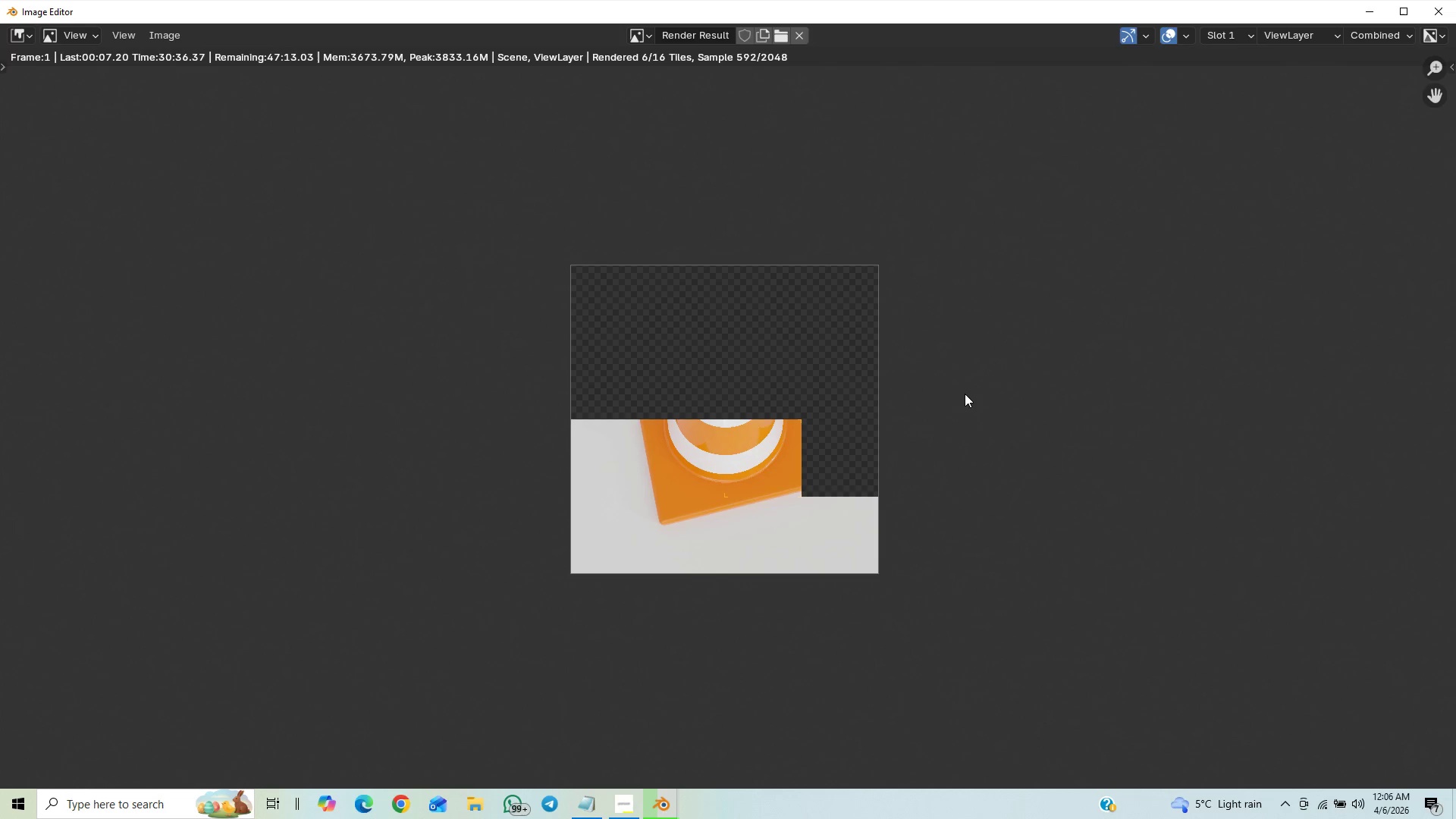 
scroll: coordinate [965, 394], scroll_direction: up, amount: 10.0
 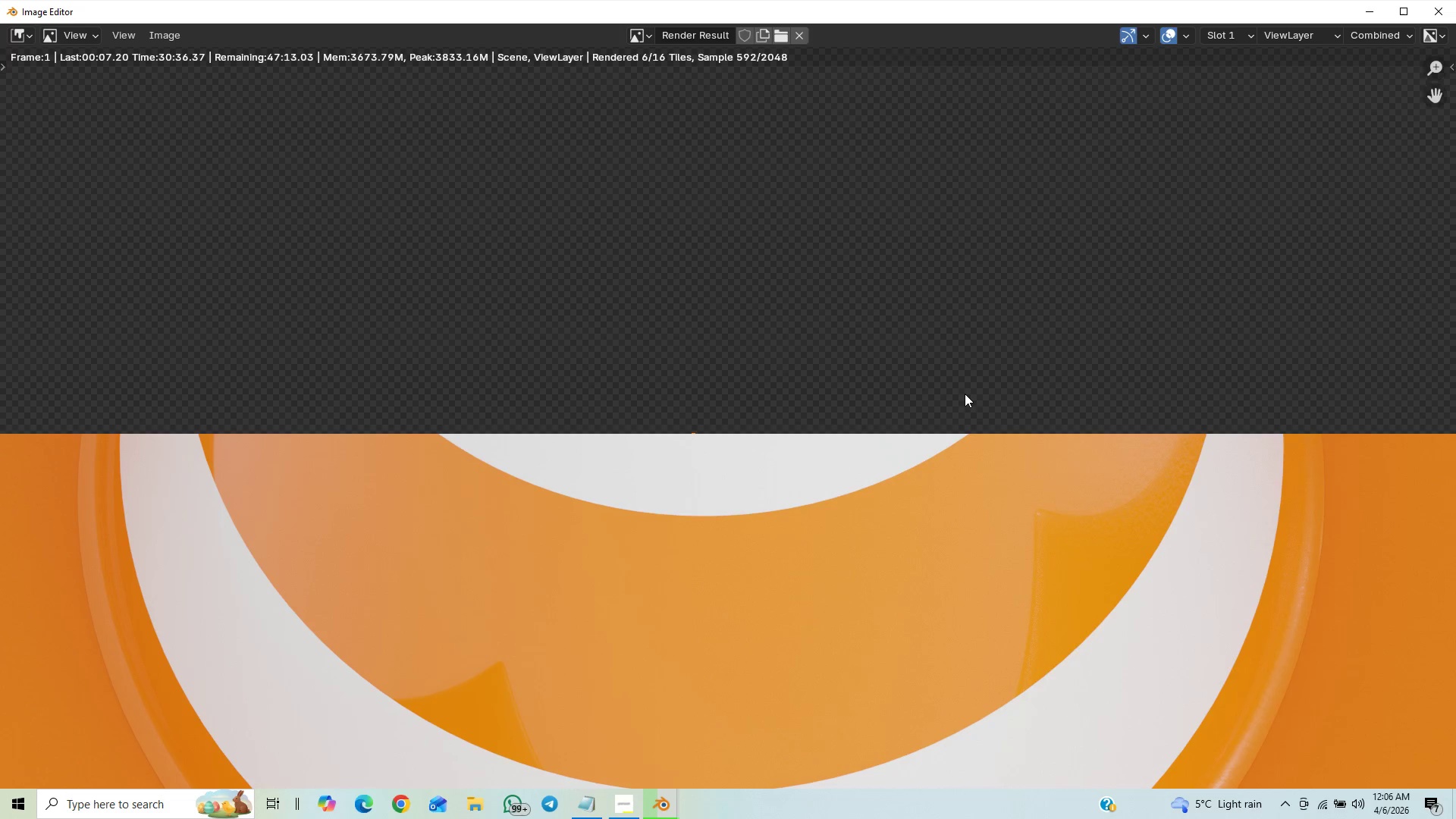 
scroll: coordinate [766, 498], scroll_direction: down, amount: 7.0
 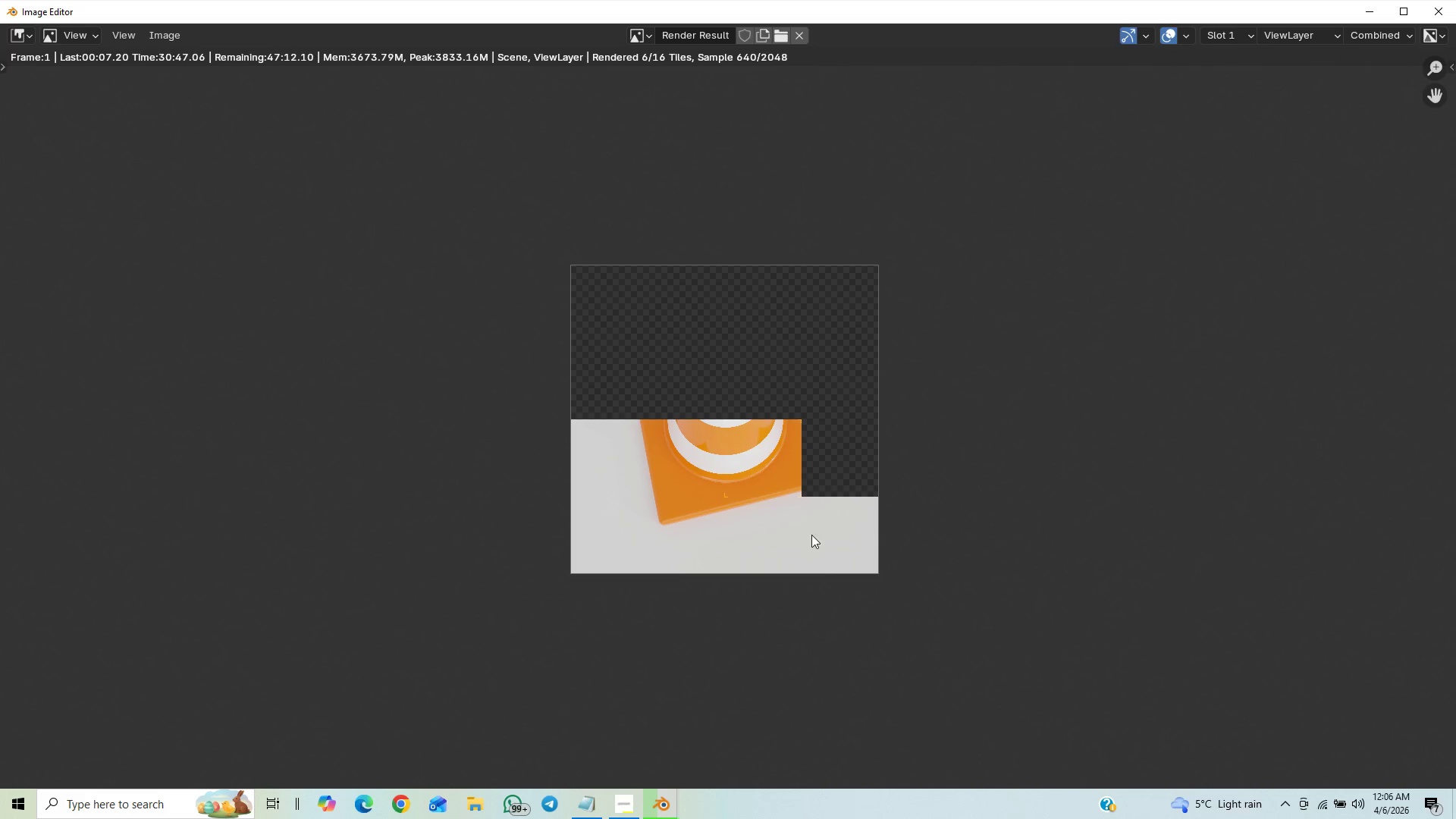 
scroll: coordinate [815, 573], scroll_direction: up, amount: 6.0
 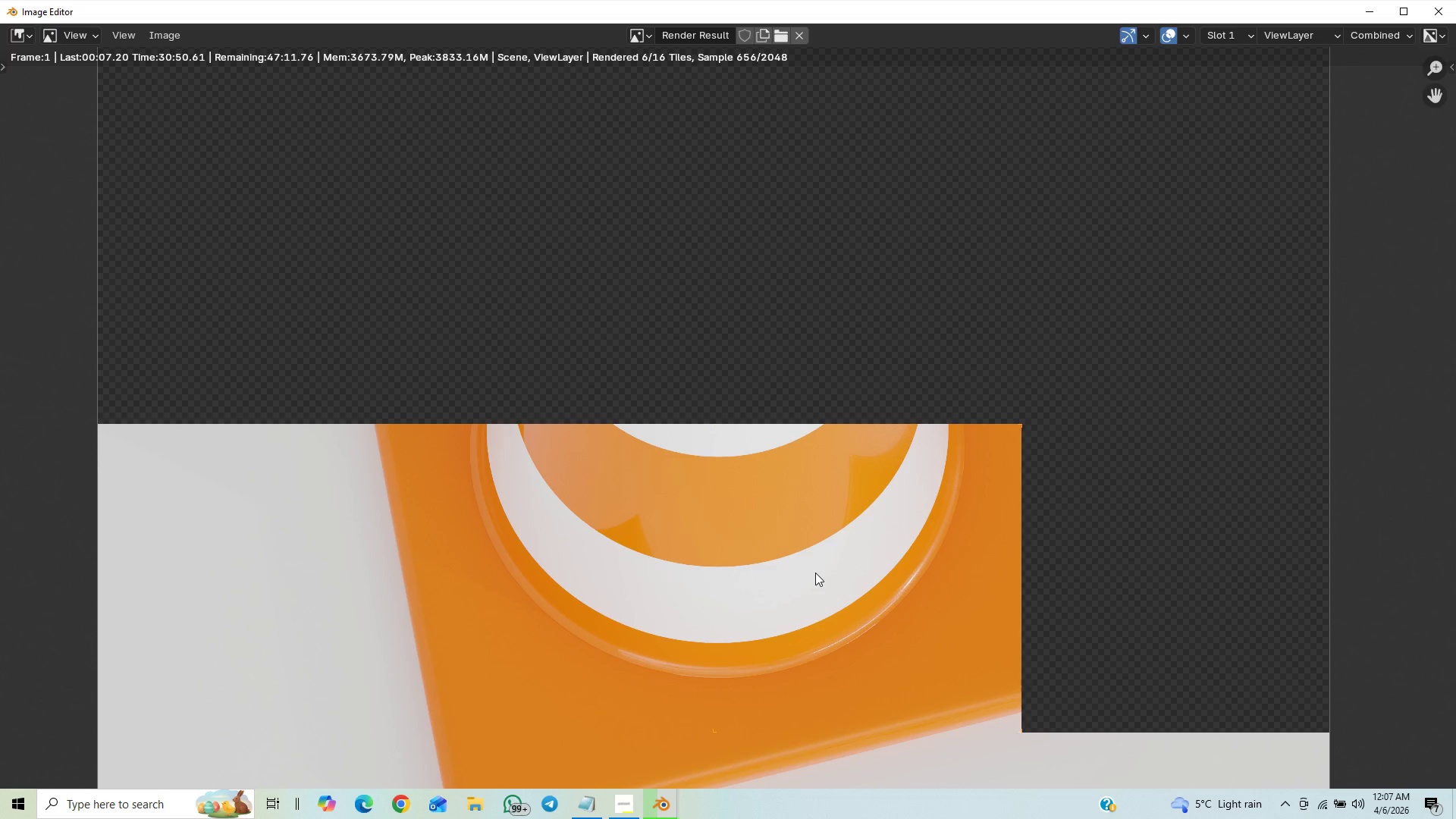 
scroll: coordinate [802, 626], scroll_direction: down, amount: 7.0
 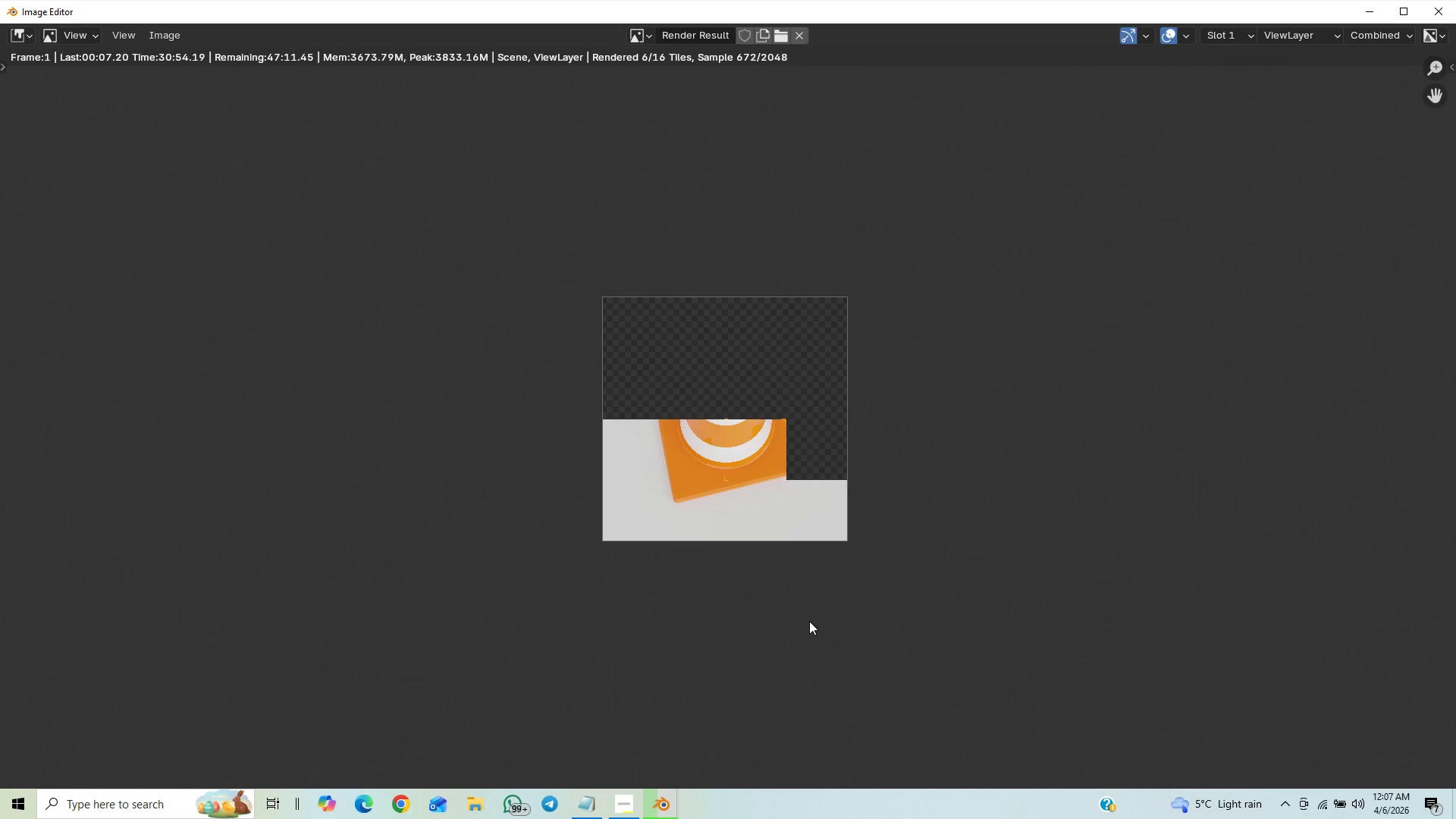 
scroll: coordinate [809, 621], scroll_direction: up, amount: 11.0
 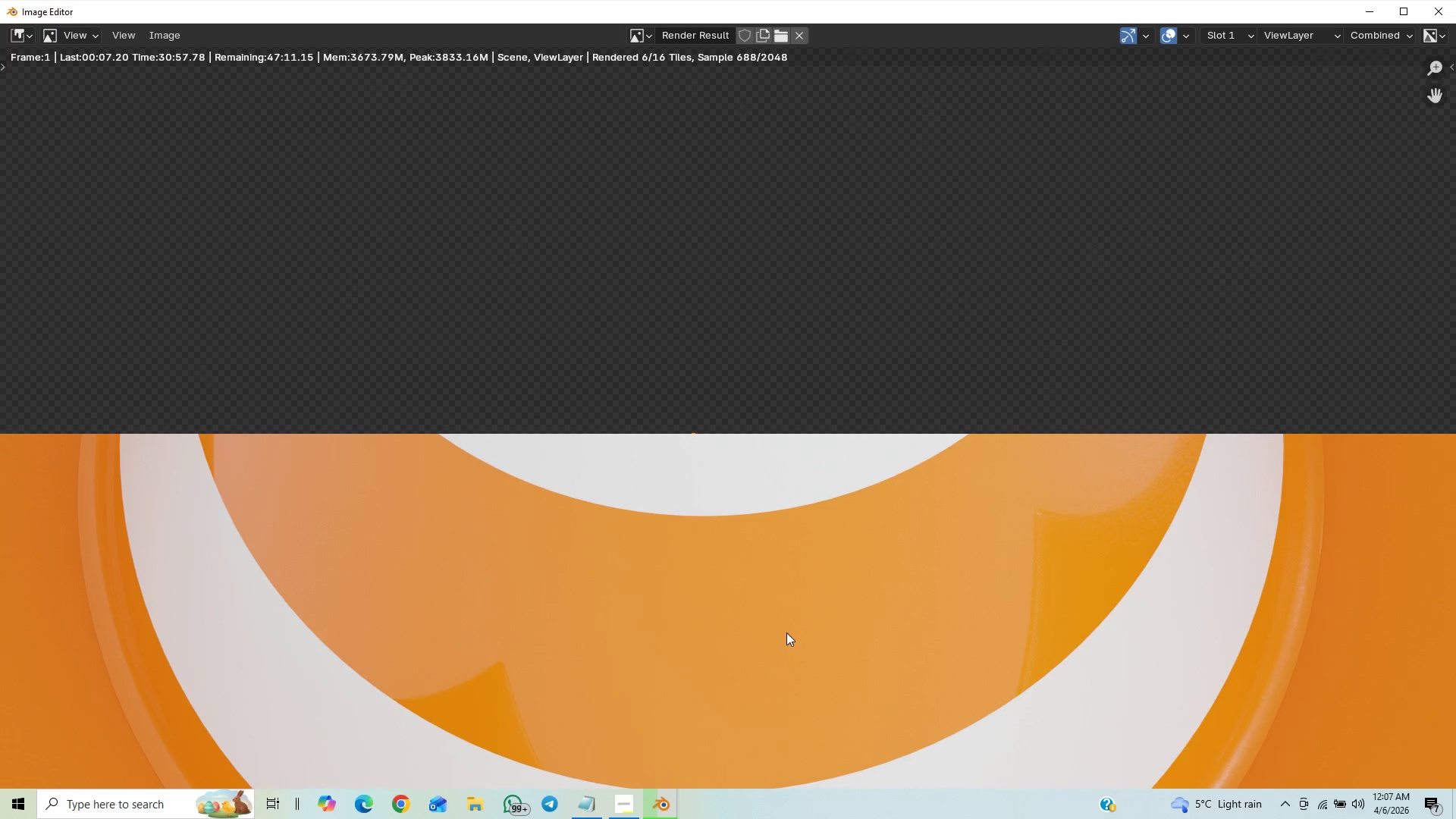 
scroll: coordinate [798, 625], scroll_direction: down, amount: 14.0
 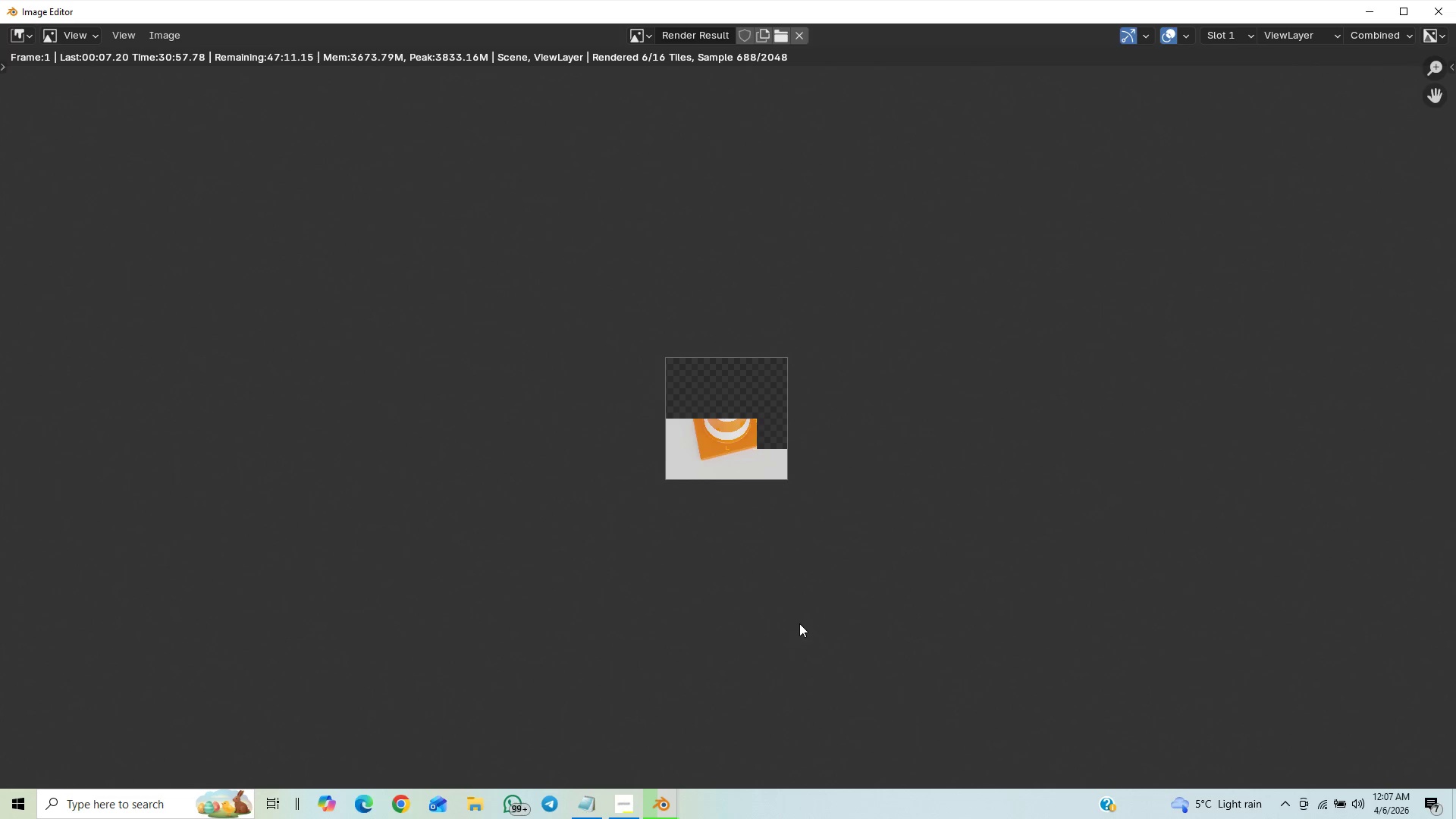 
scroll: coordinate [806, 611], scroll_direction: up, amount: 9.0
 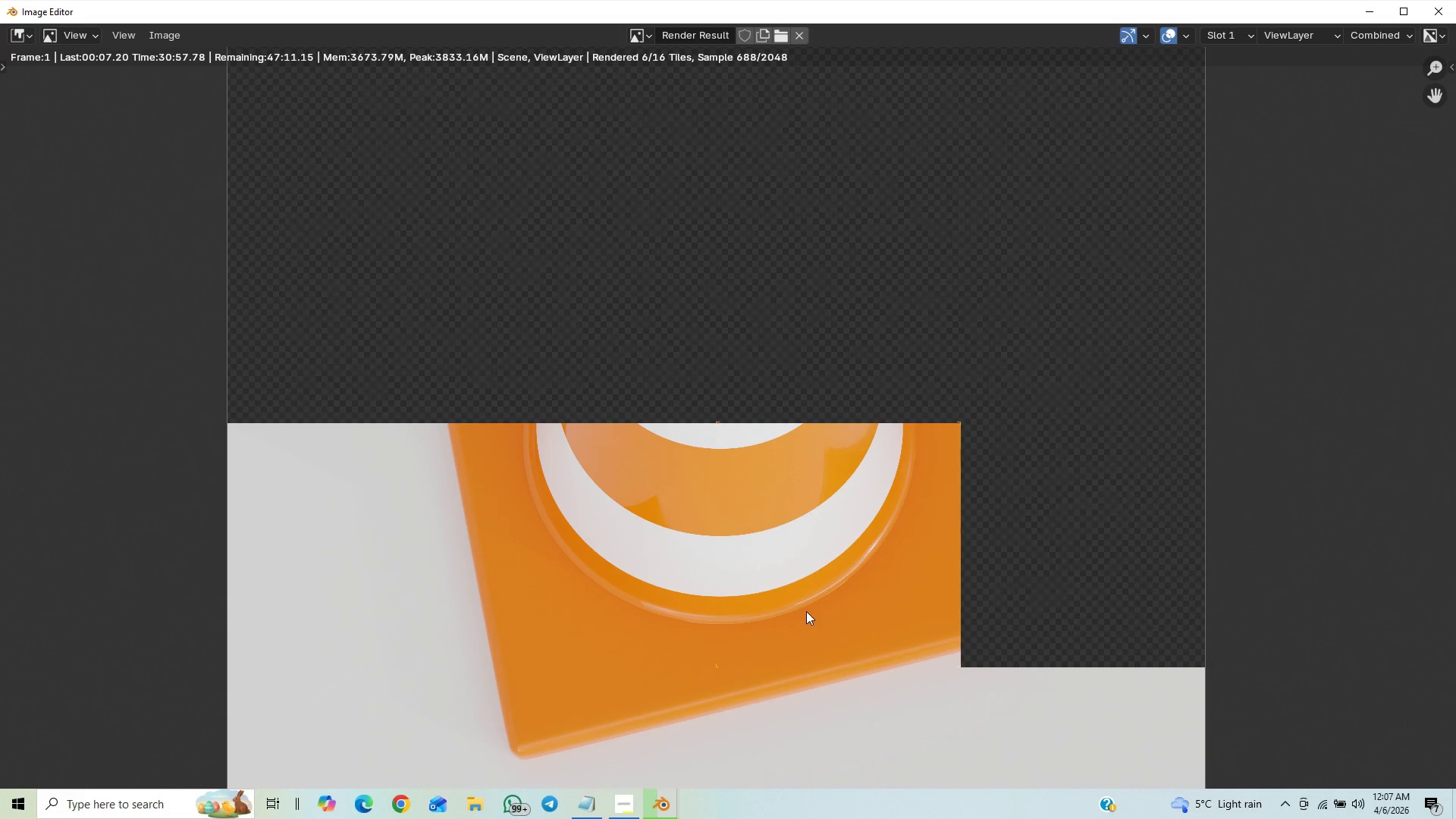 
scroll: coordinate [806, 611], scroll_direction: down, amount: 7.0
 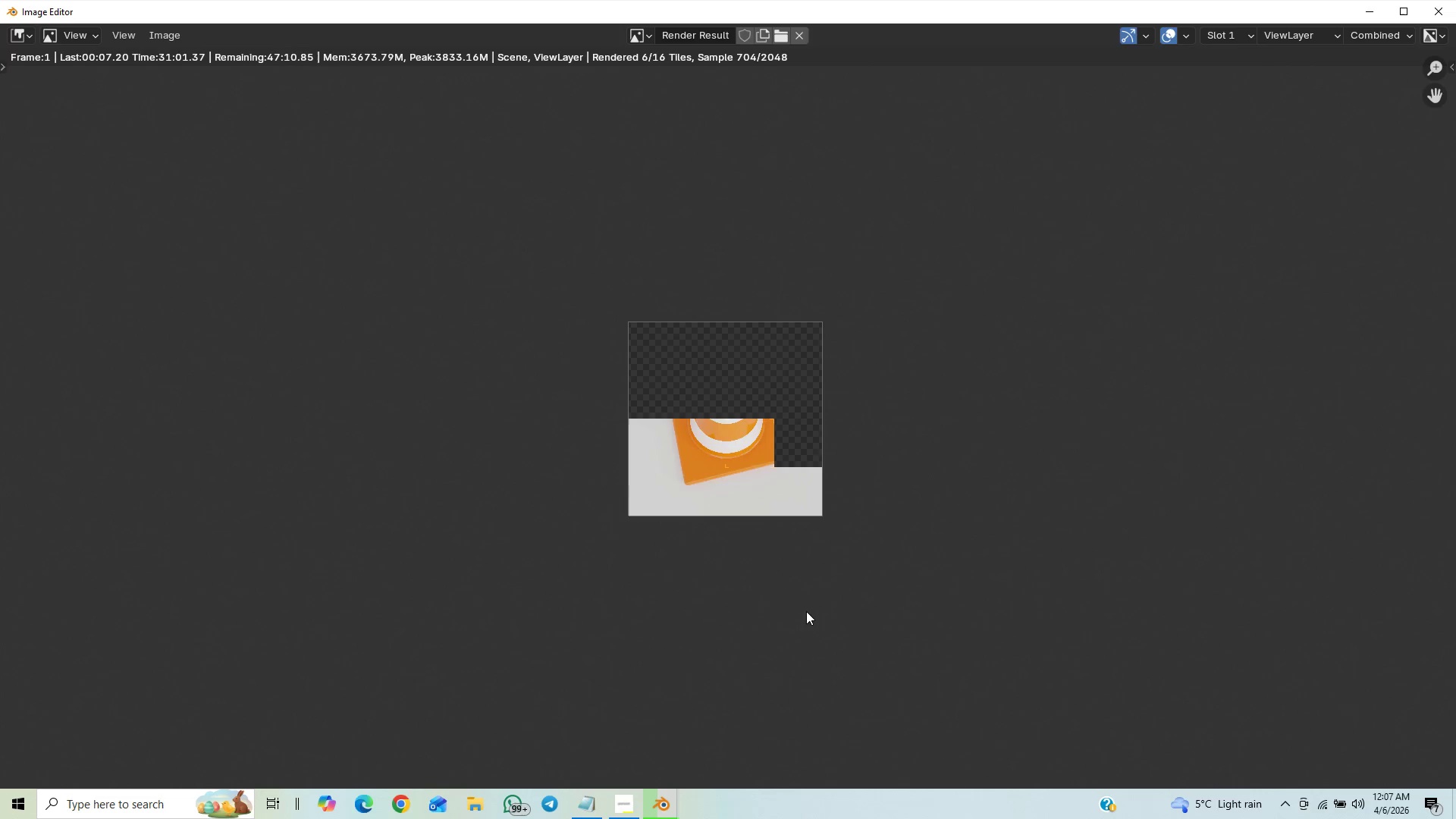 
scroll: coordinate [806, 611], scroll_direction: up, amount: 5.0
 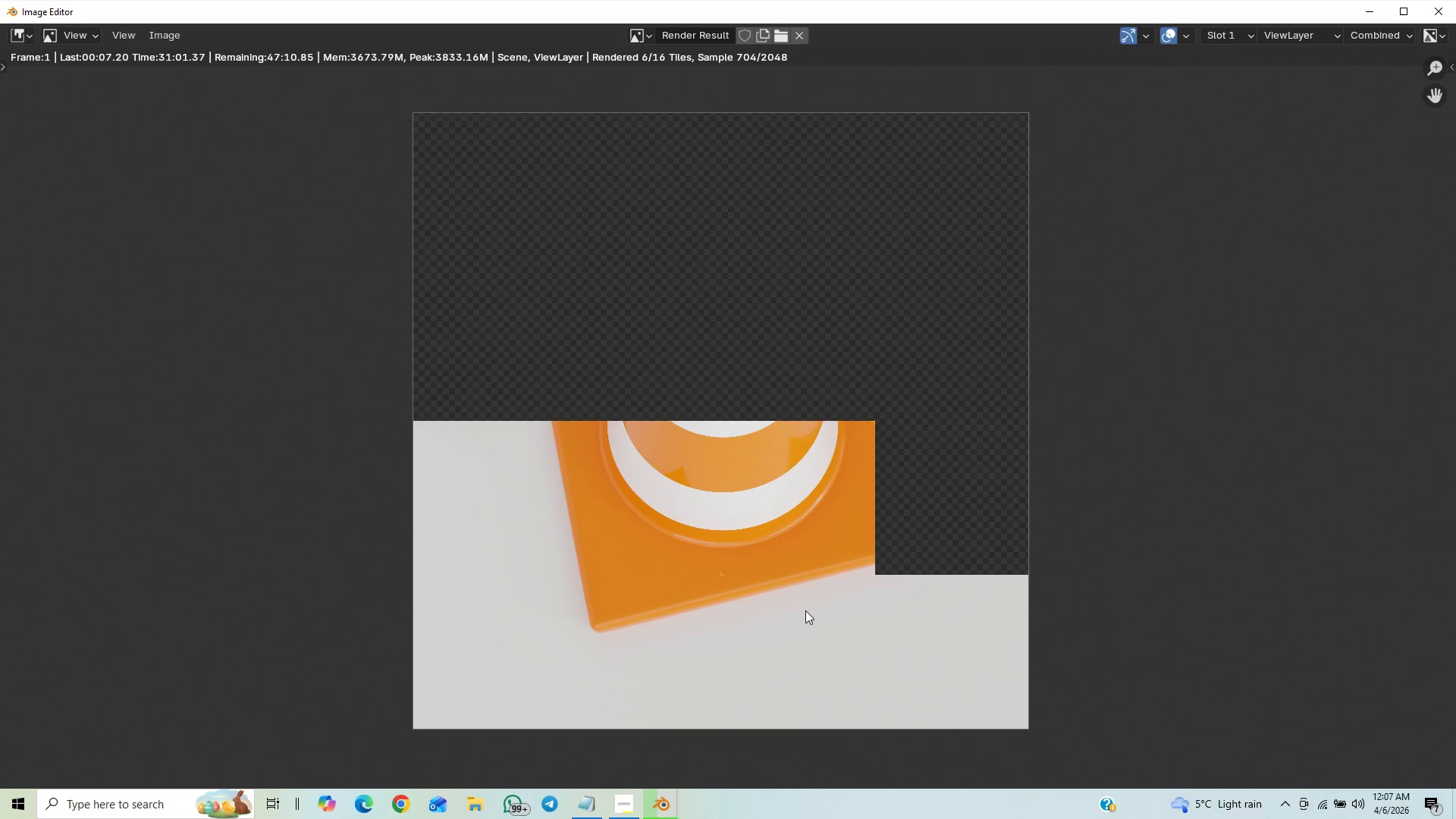 
scroll: coordinate [803, 623], scroll_direction: down, amount: 9.0
 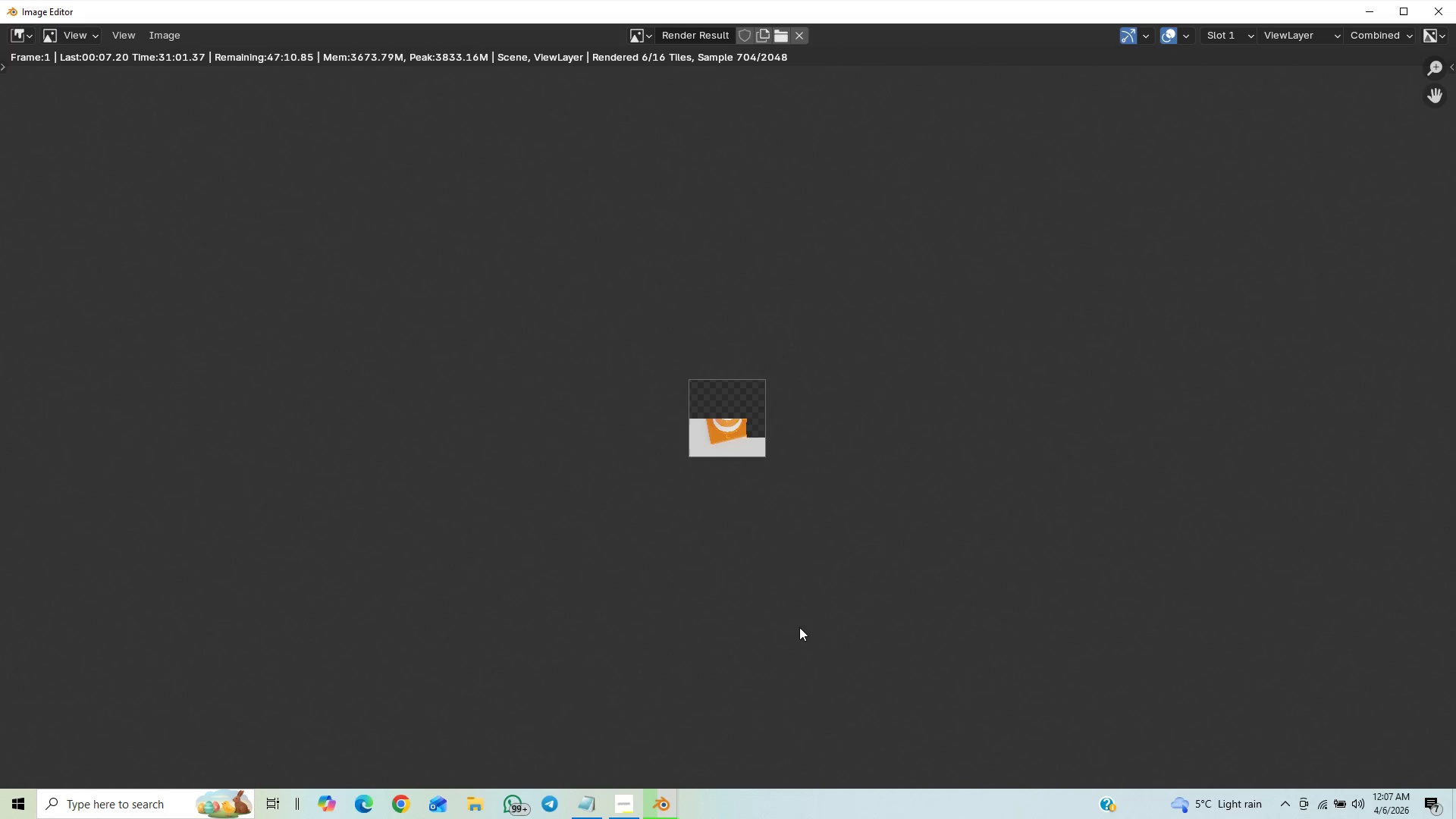 
scroll: coordinate [799, 628], scroll_direction: up, amount: 1.0
 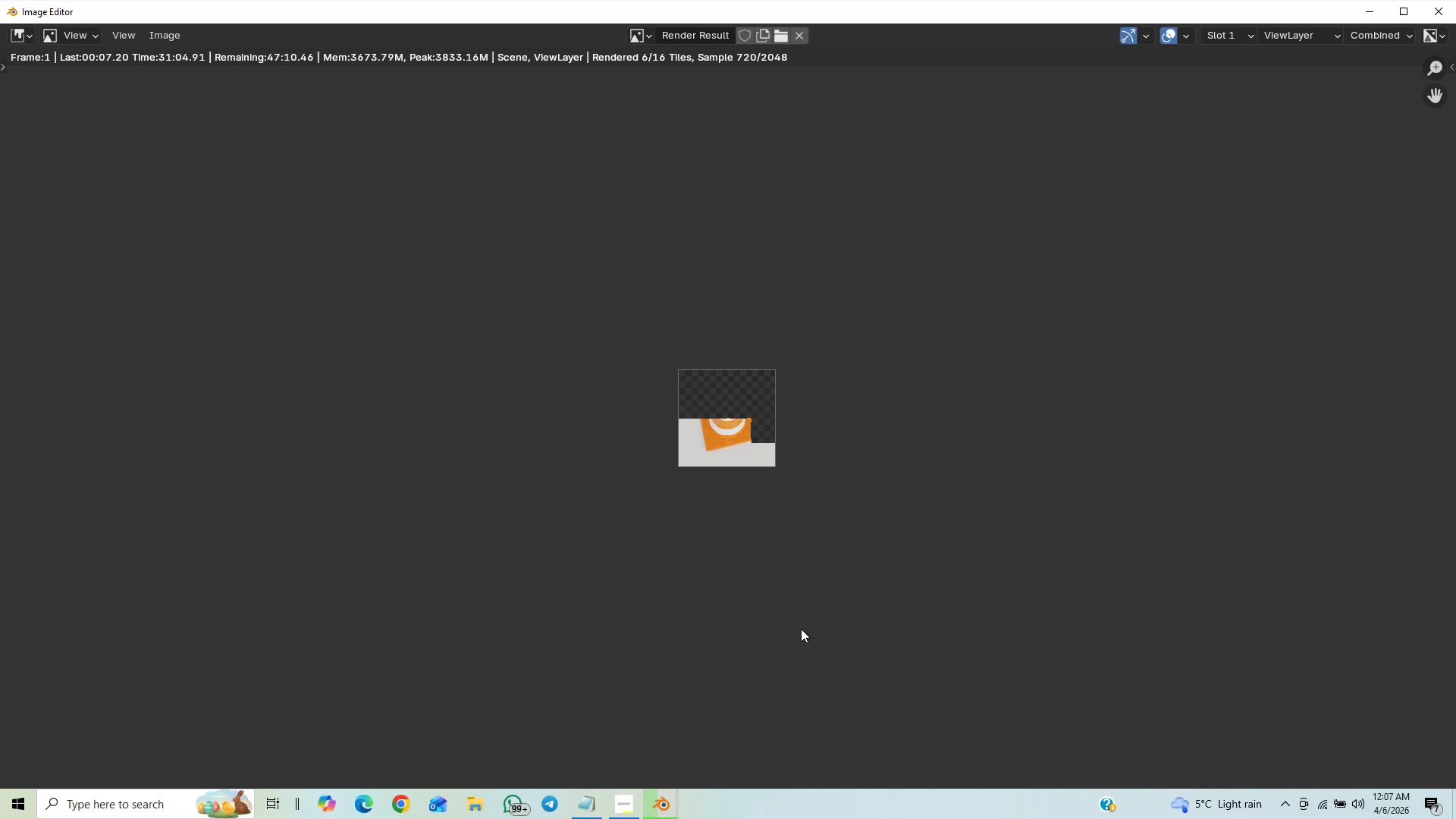 
scroll: coordinate [798, 641], scroll_direction: down, amount: 11.0
 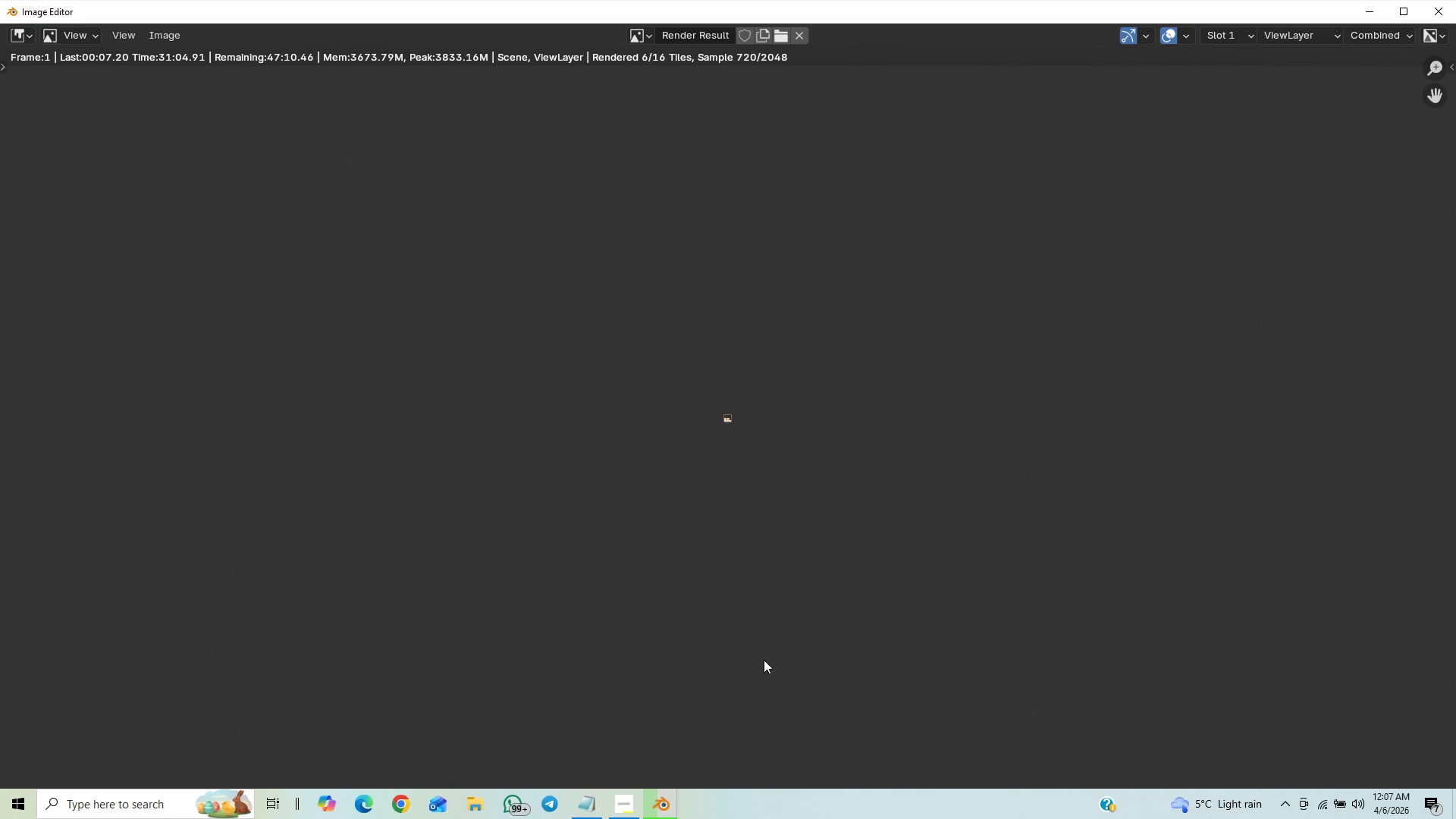 
scroll: coordinate [814, 632], scroll_direction: up, amount: 22.0
 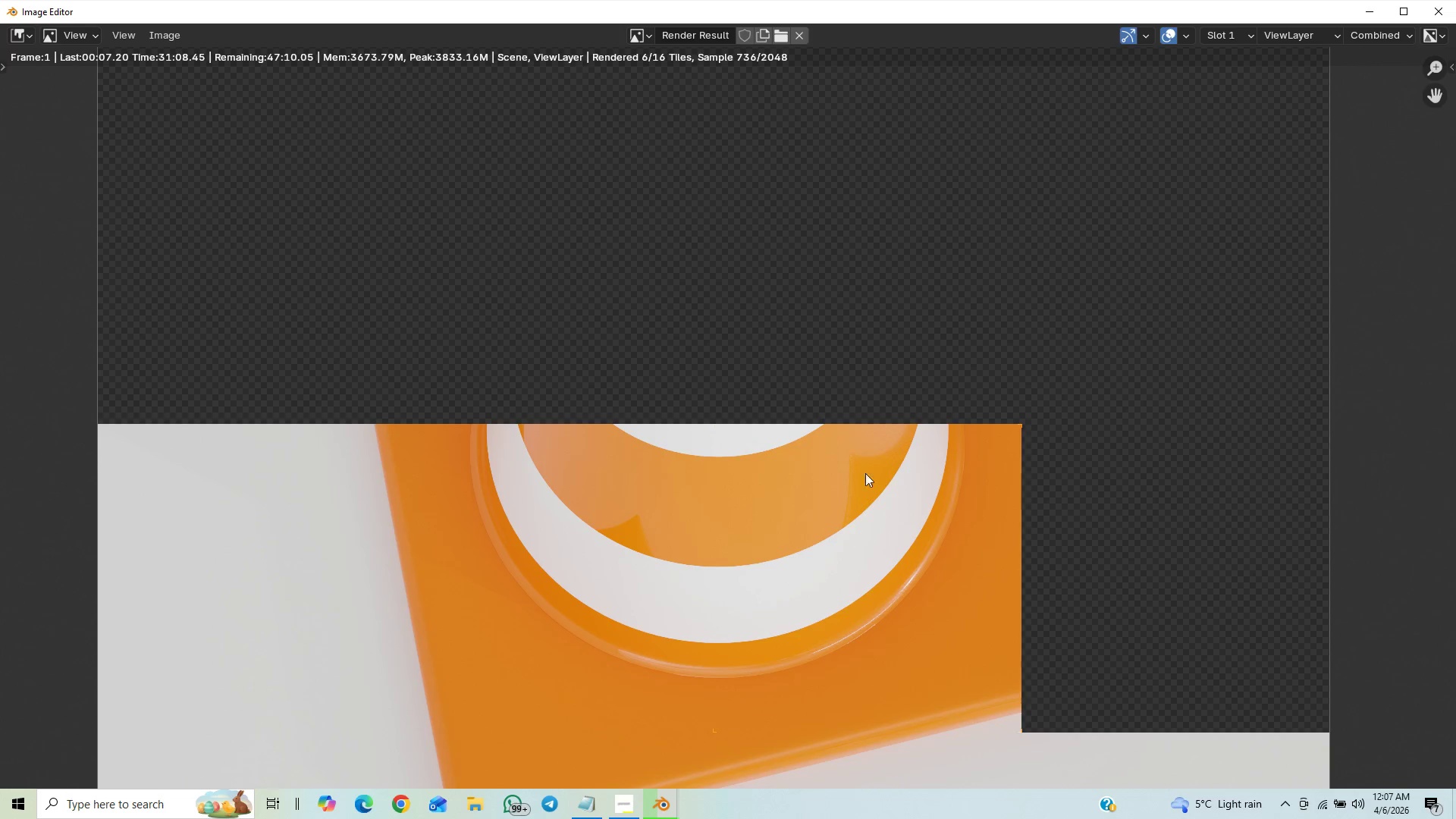 
scroll: coordinate [890, 501], scroll_direction: down, amount: 10.0
 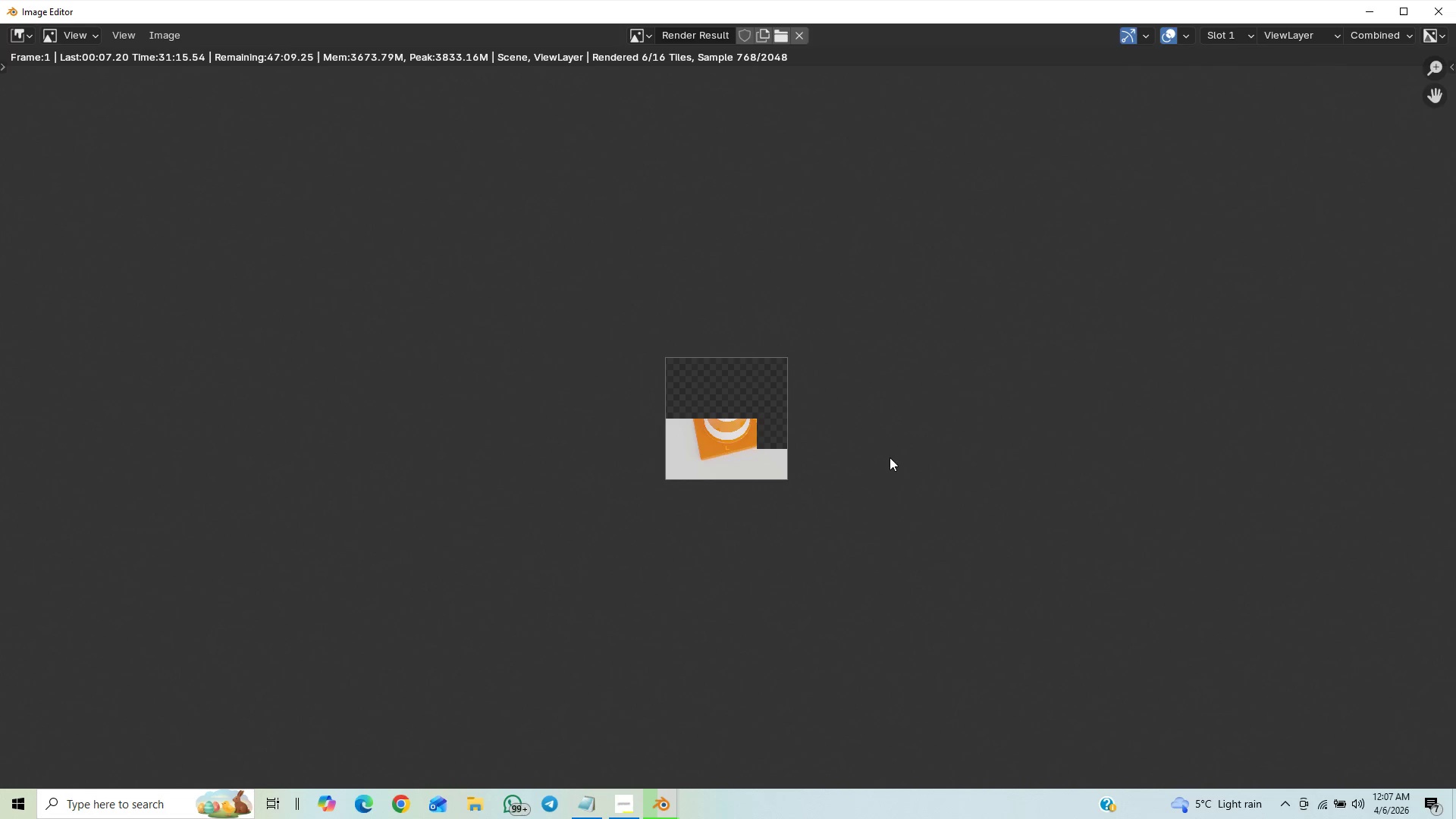 
scroll: coordinate [886, 459], scroll_direction: up, amount: 10.0
 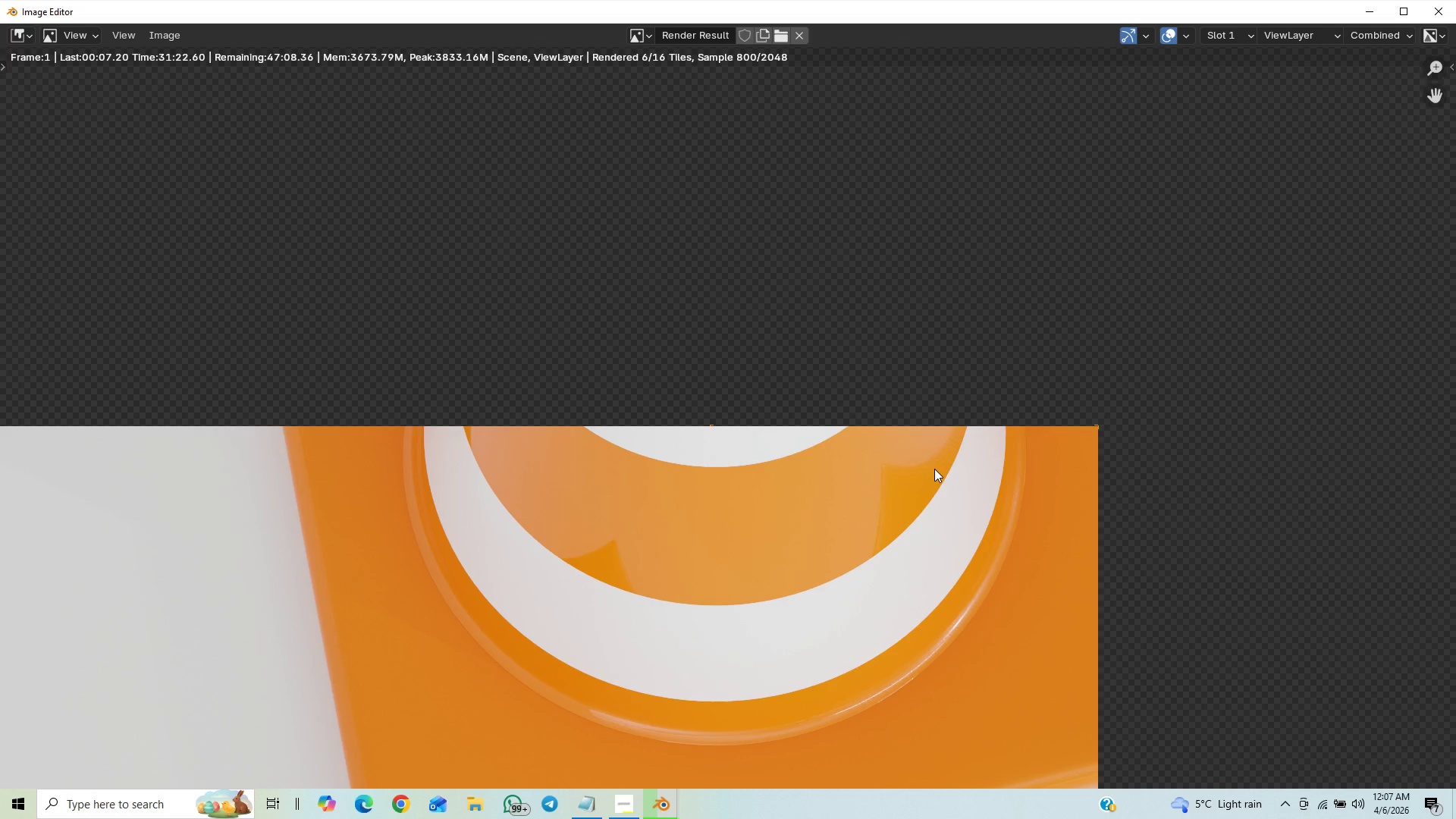 
scroll: coordinate [926, 469], scroll_direction: down, amount: 10.0
 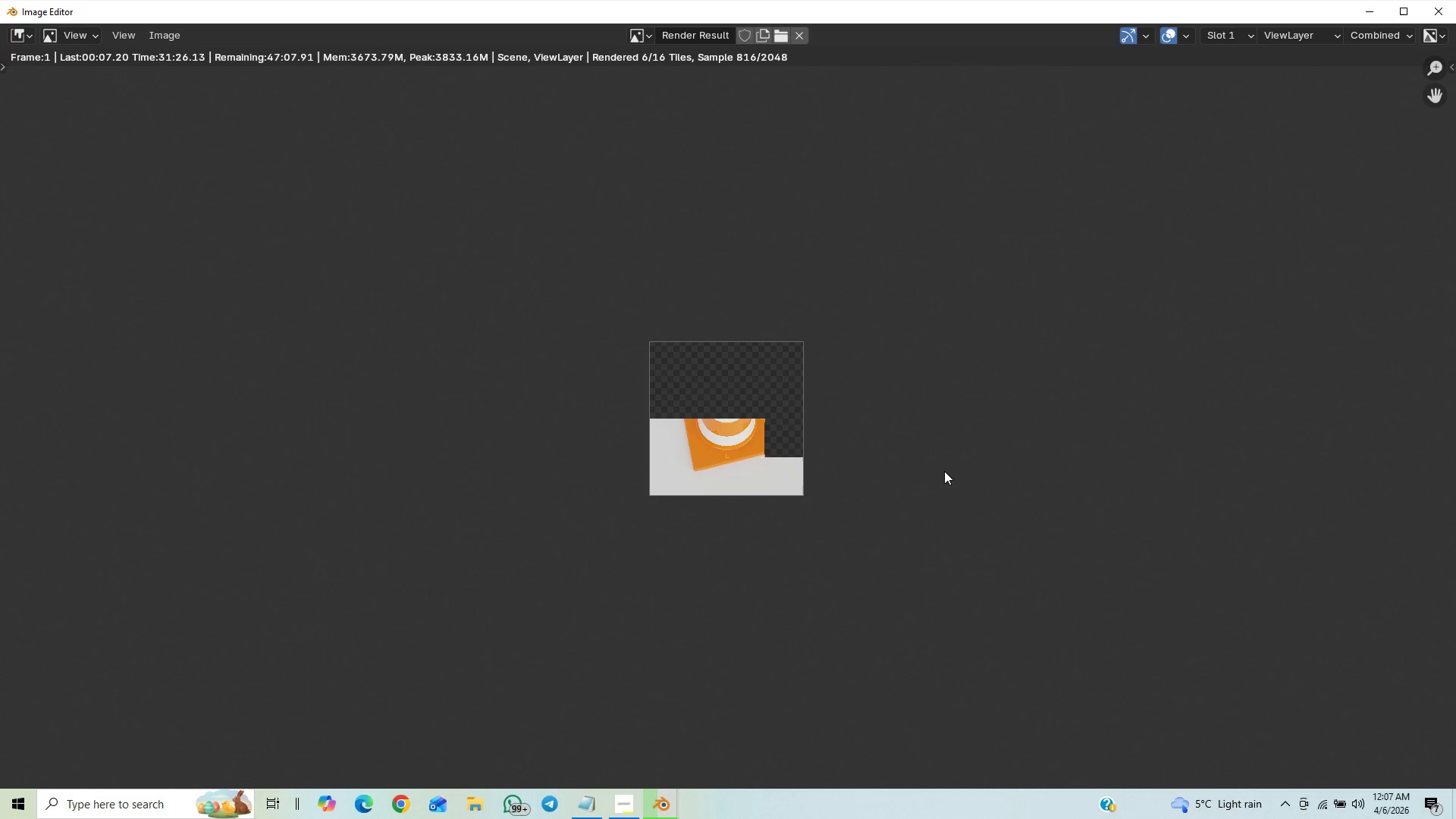 
scroll: coordinate [931, 475], scroll_direction: up, amount: 4.0
 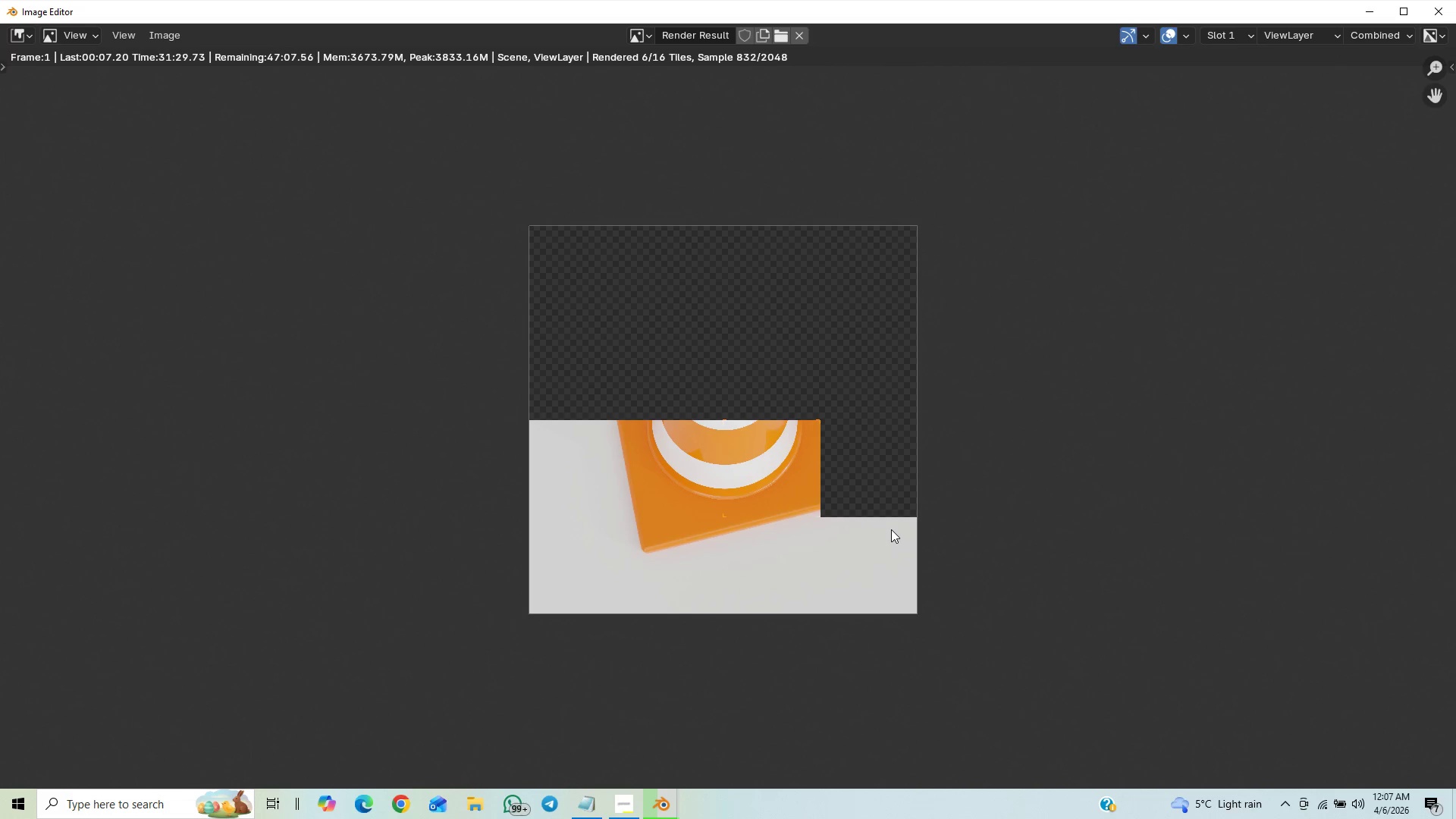 
scroll: coordinate [876, 535], scroll_direction: down, amount: 5.0
 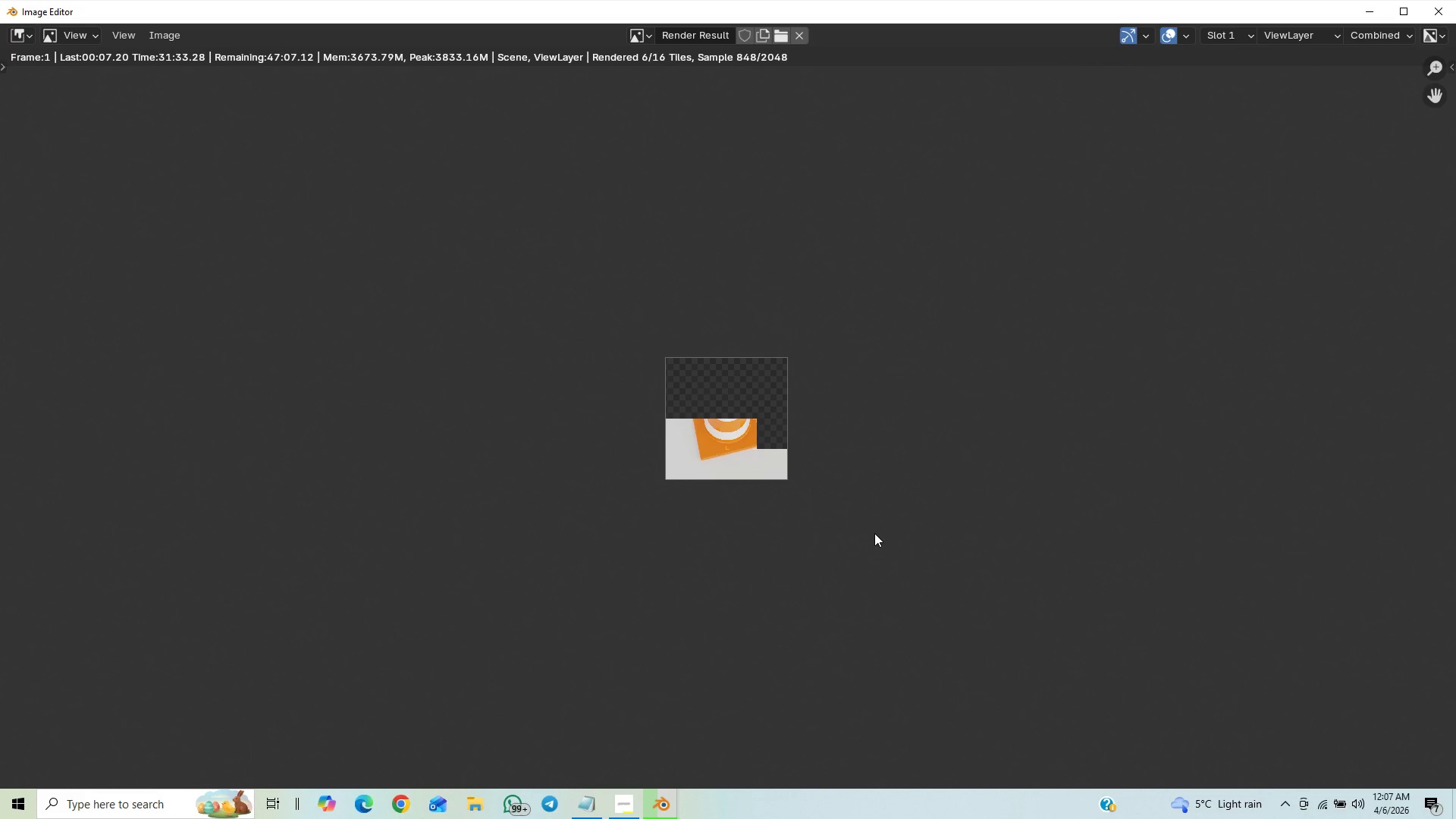 
scroll: coordinate [874, 533], scroll_direction: up, amount: 5.0
 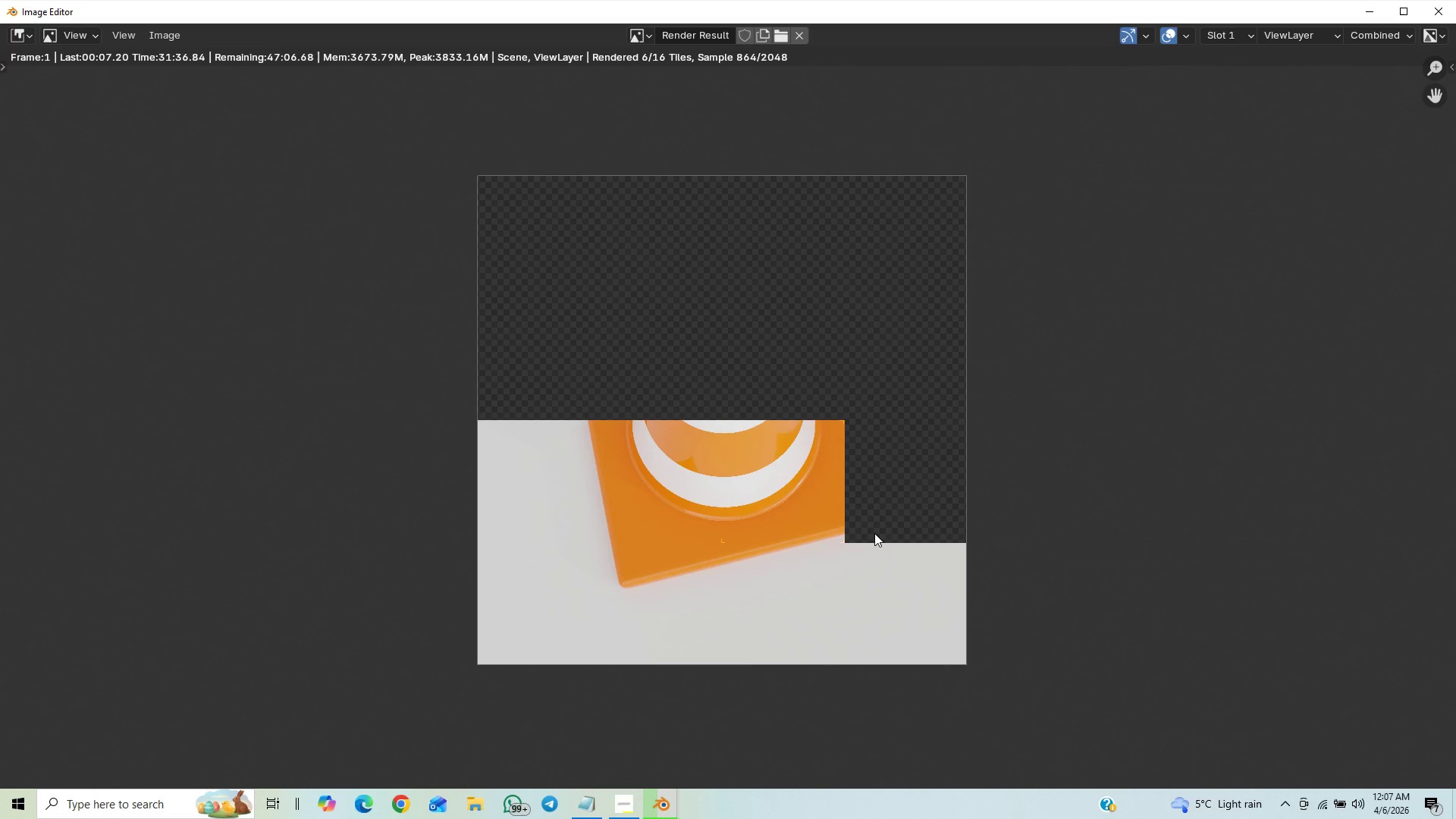 
scroll: coordinate [874, 537], scroll_direction: down, amount: 3.0
 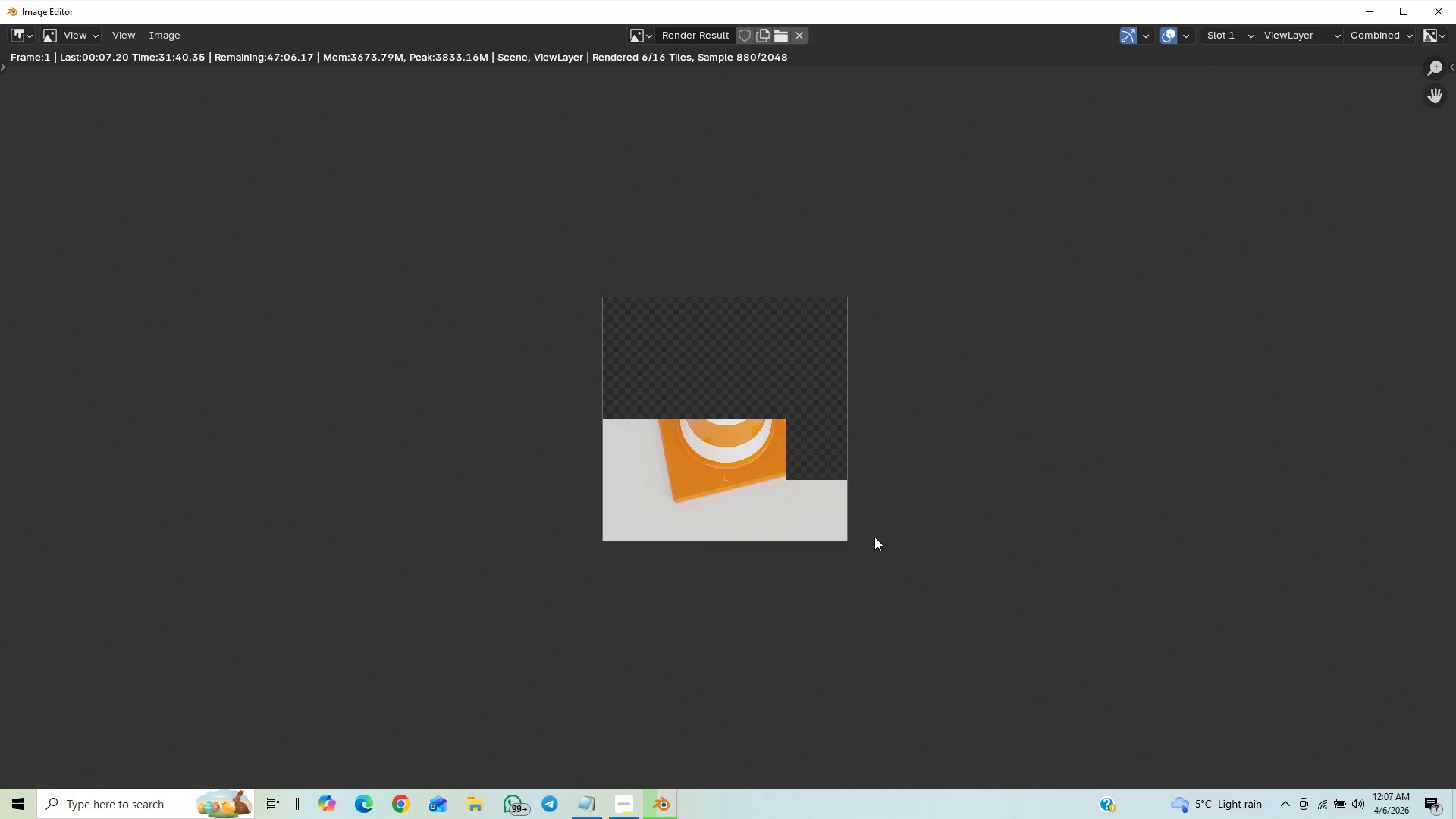 
scroll: coordinate [874, 541], scroll_direction: up, amount: 3.0
 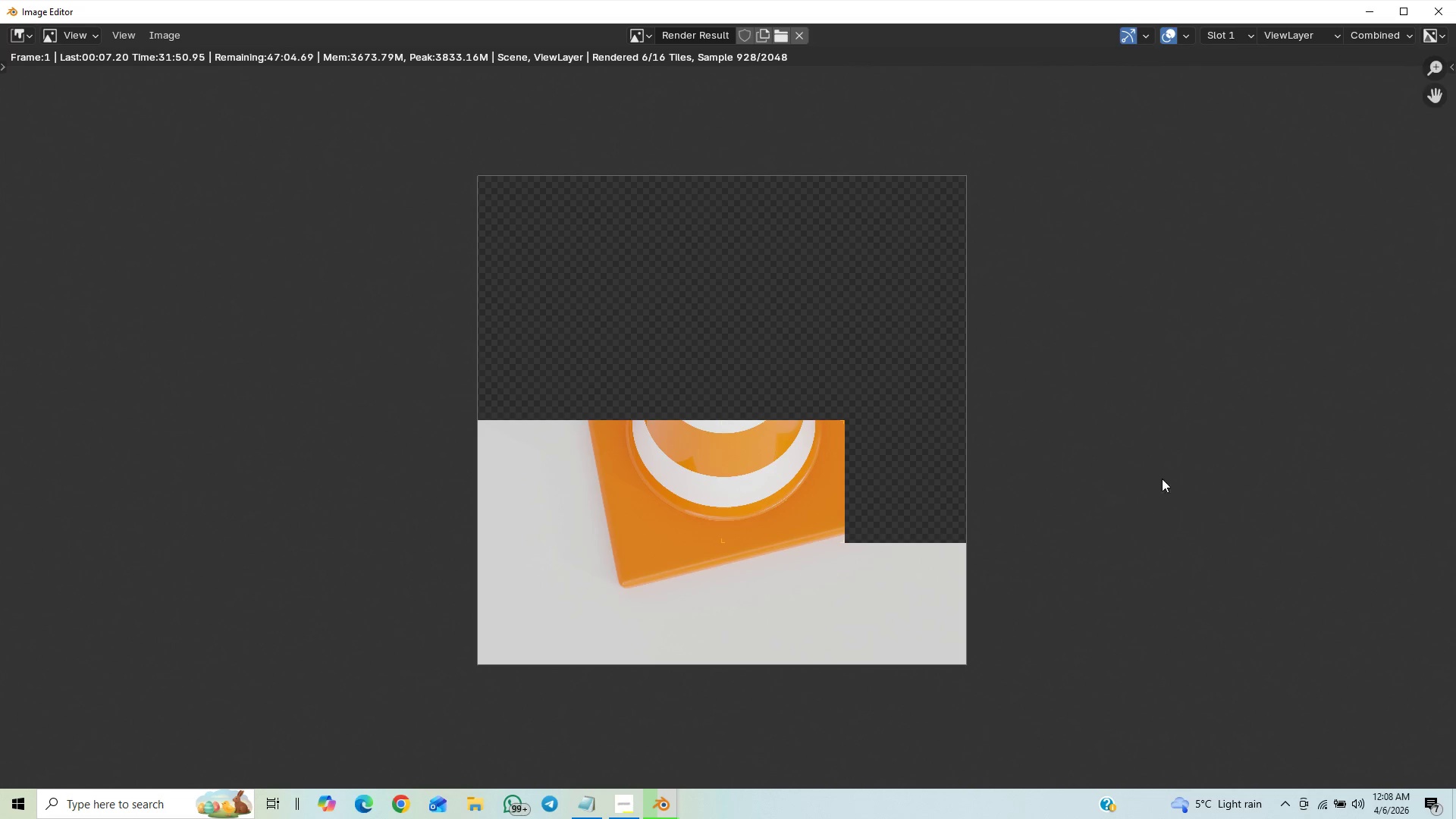 
wait(14.96)
 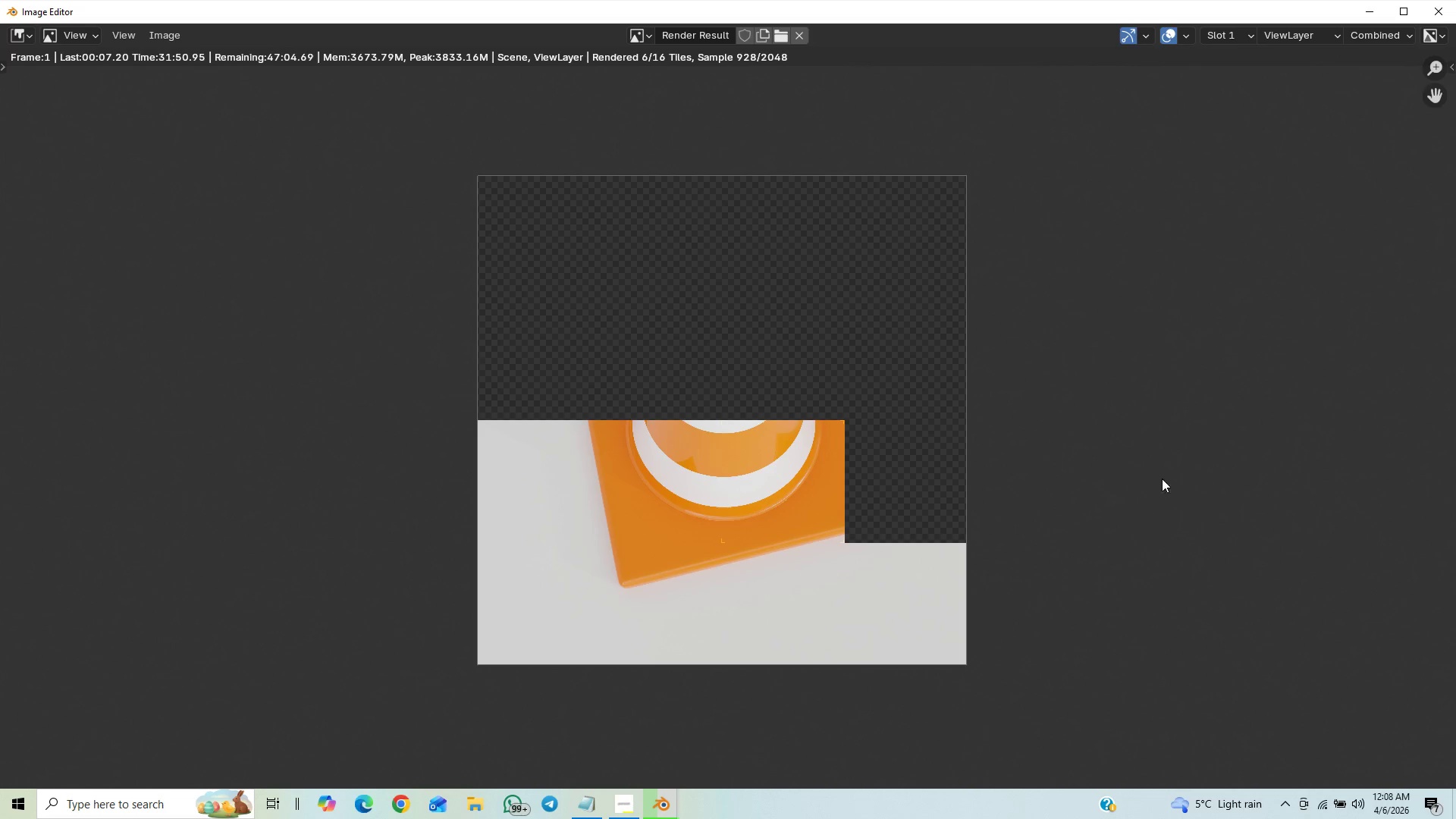 
scroll: coordinate [927, 402], scroll_direction: down, amount: 4.0
 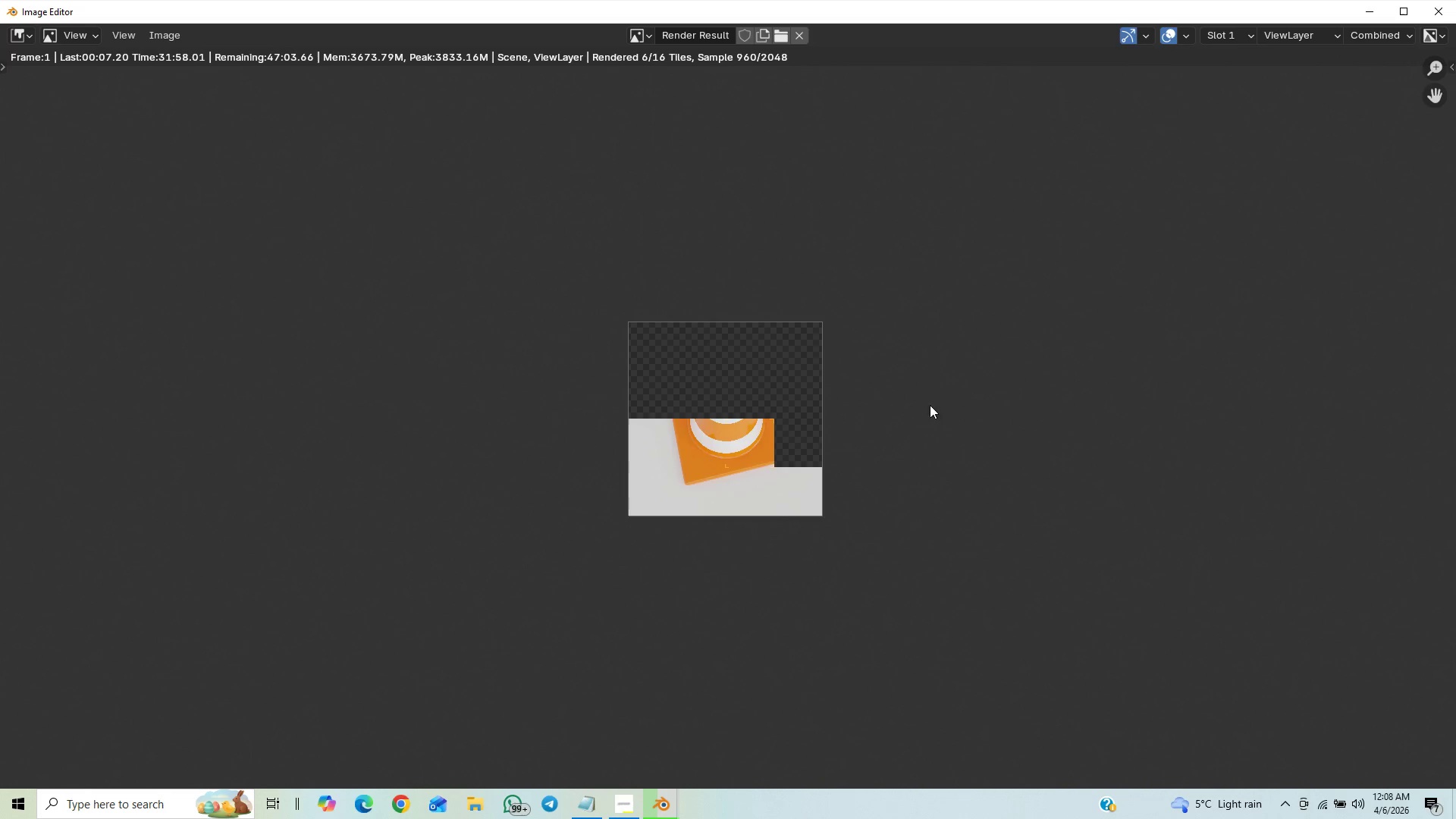 
scroll: coordinate [929, 425], scroll_direction: up, amount: 12.0
 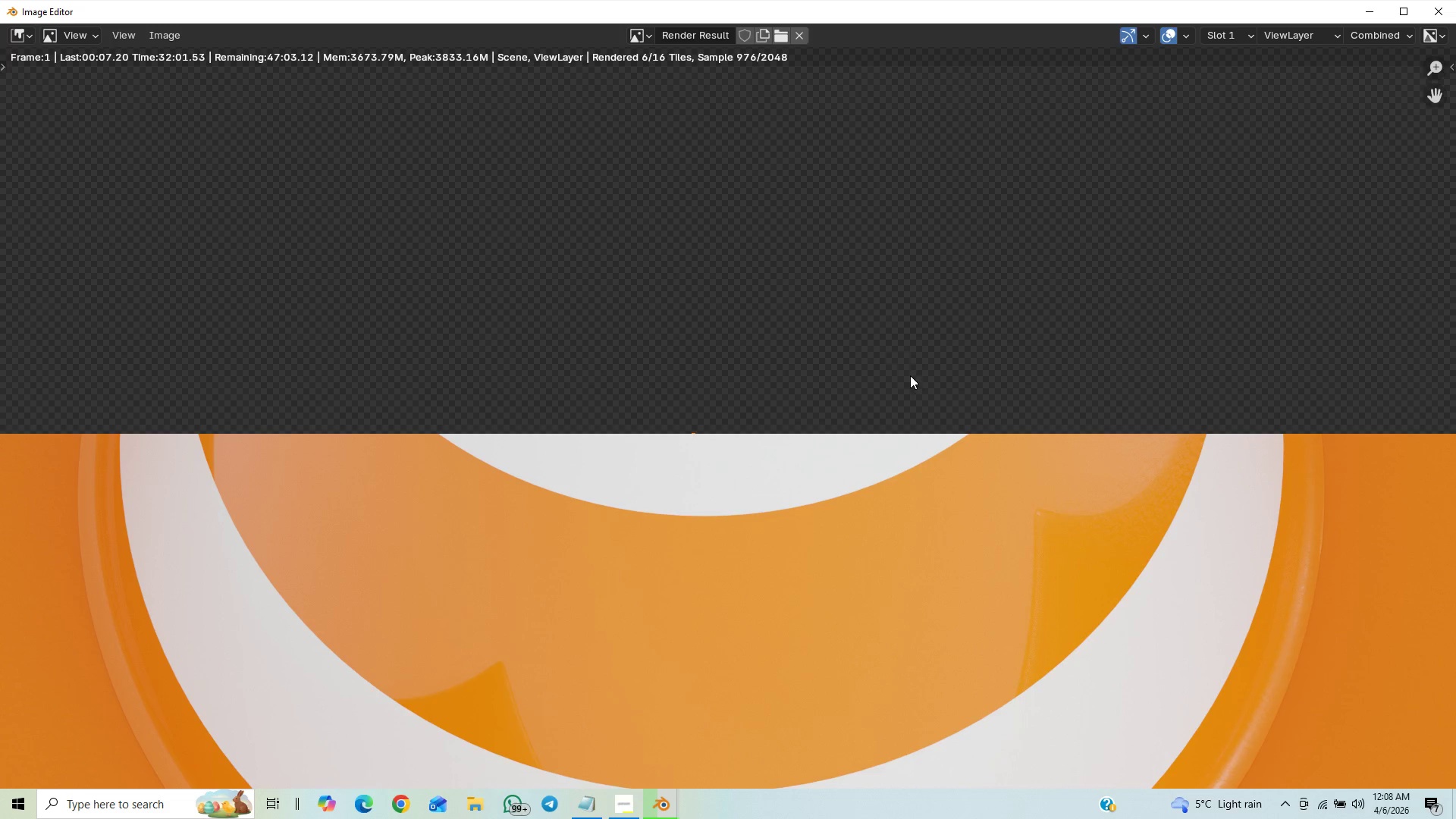 
scroll: coordinate [913, 394], scroll_direction: down, amount: 15.0
 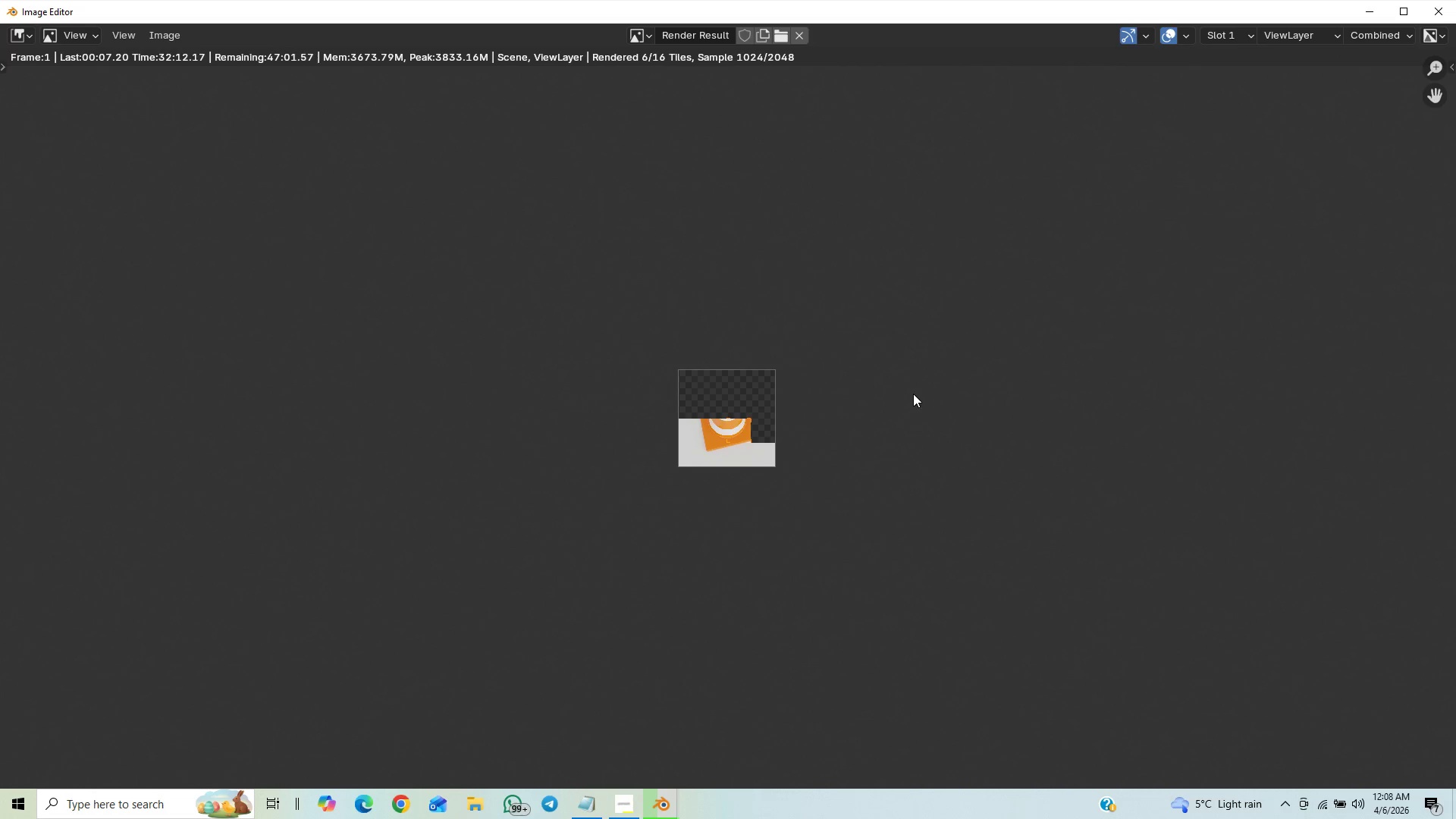 
scroll: coordinate [927, 395], scroll_direction: up, amount: 11.0
 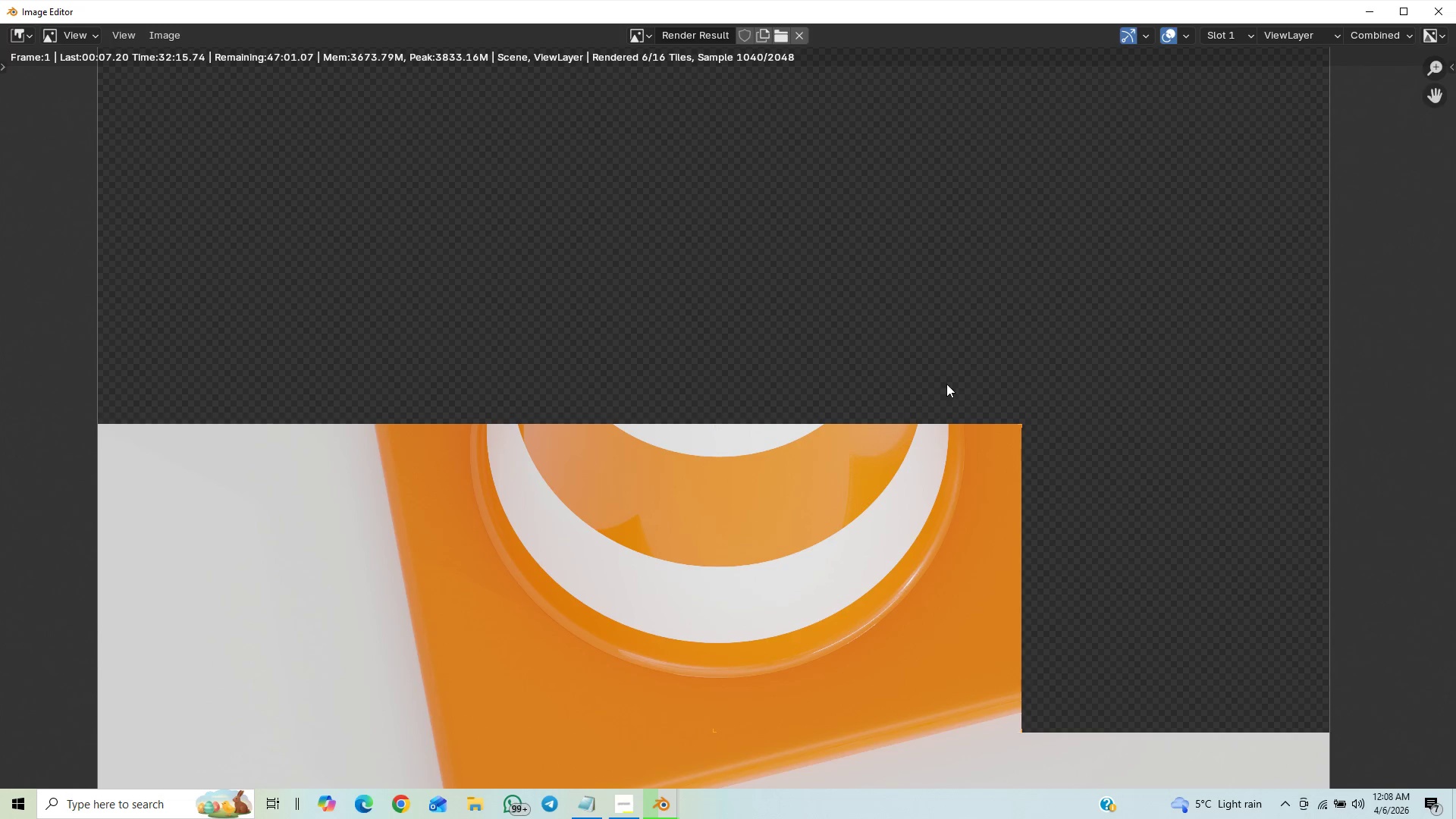 
scroll: coordinate [968, 401], scroll_direction: down, amount: 14.0
 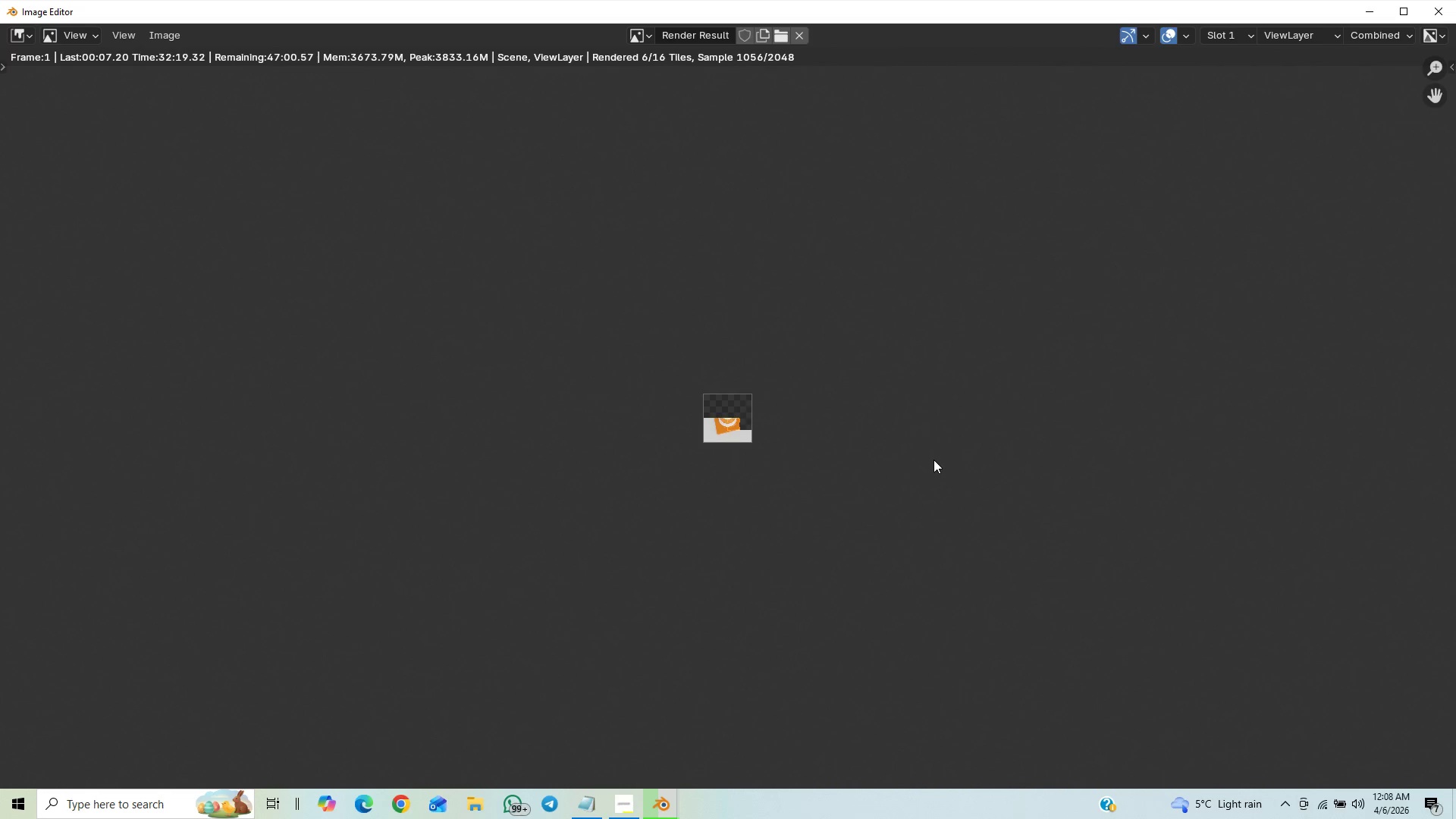 
scroll: coordinate [934, 461], scroll_direction: up, amount: 11.0
 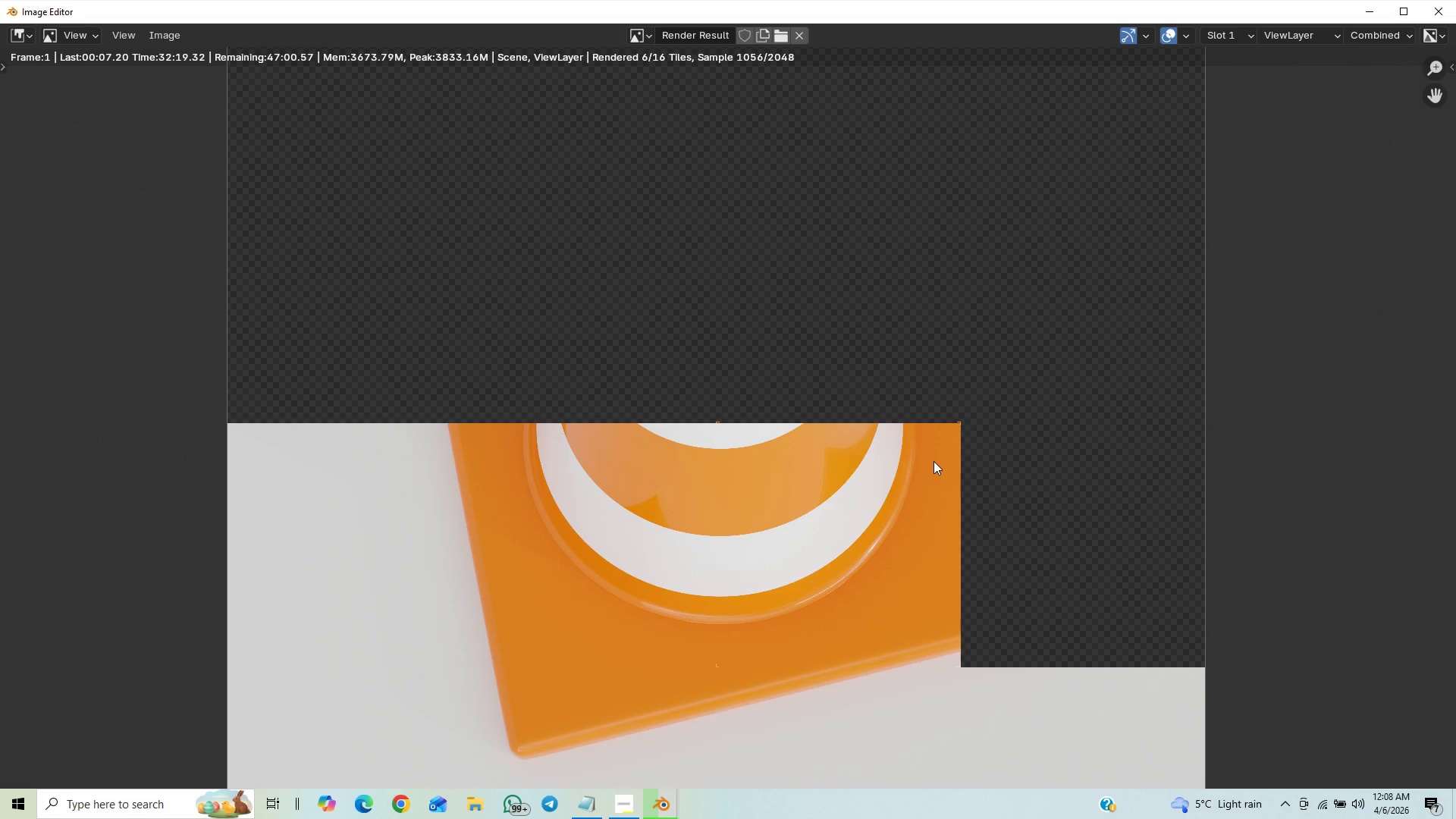 
scroll: coordinate [934, 461], scroll_direction: down, amount: 1.0
 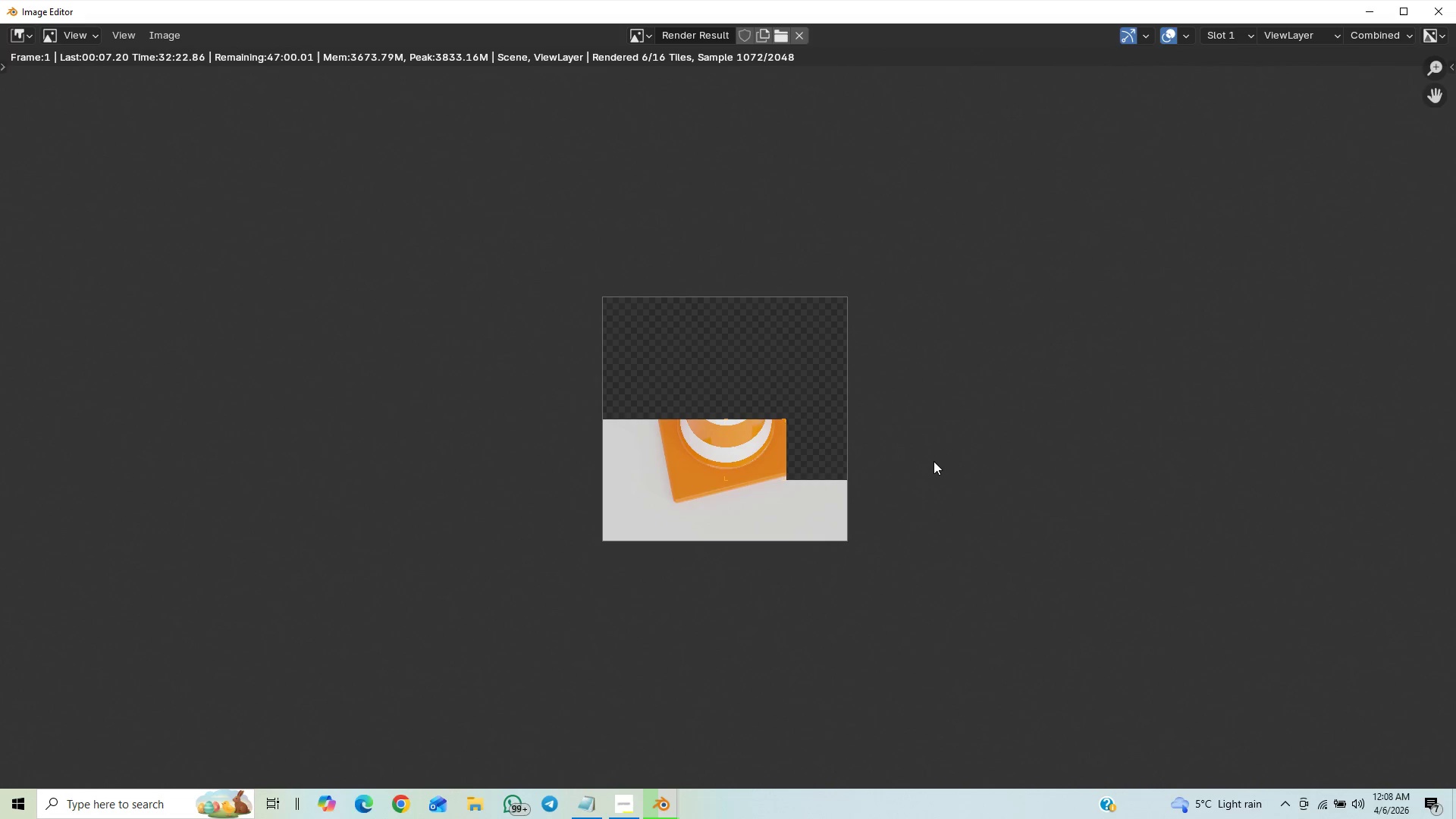 
scroll: coordinate [934, 461], scroll_direction: up, amount: 1.0
 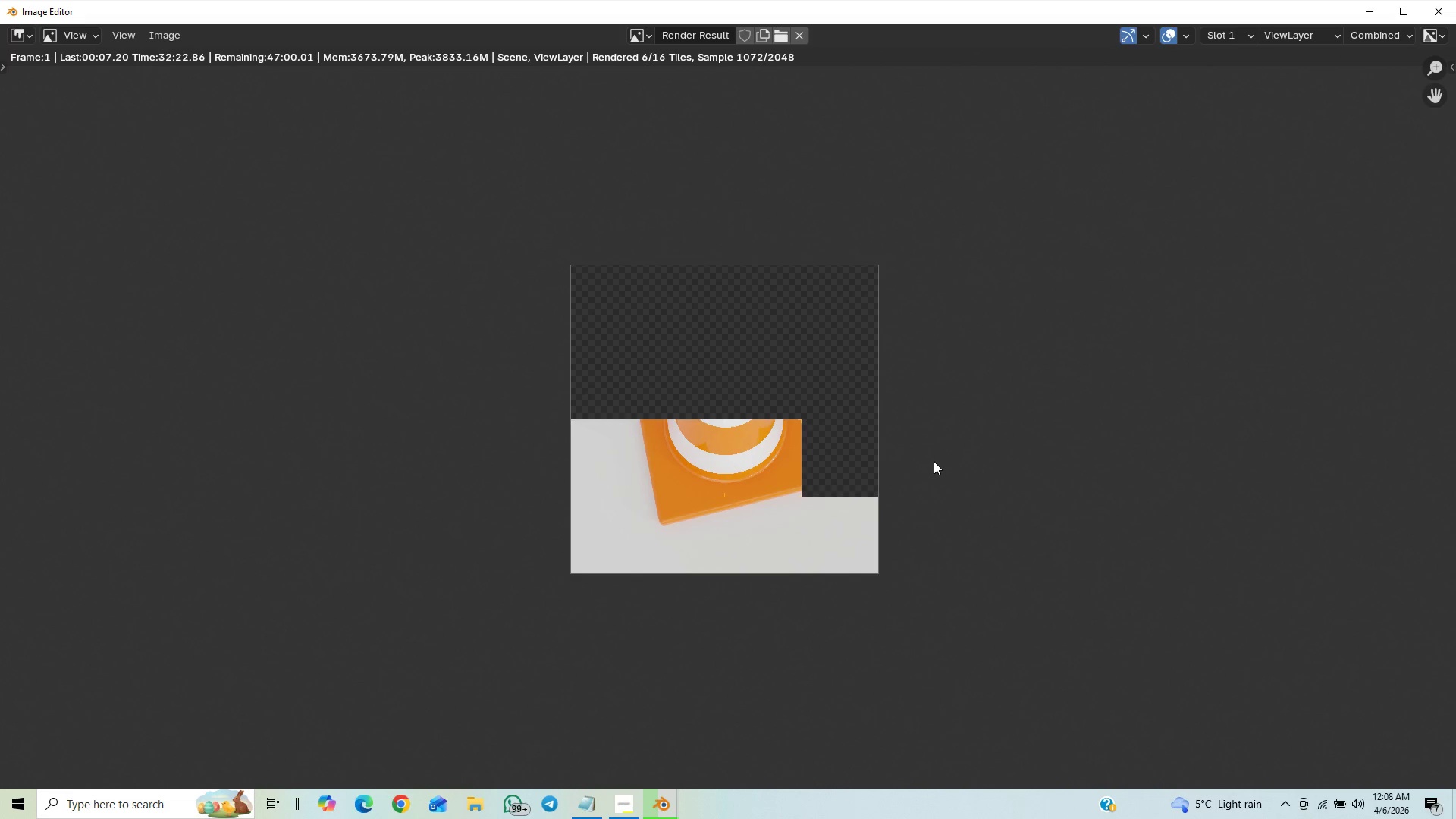 
scroll: coordinate [934, 461], scroll_direction: down, amount: 1.0
 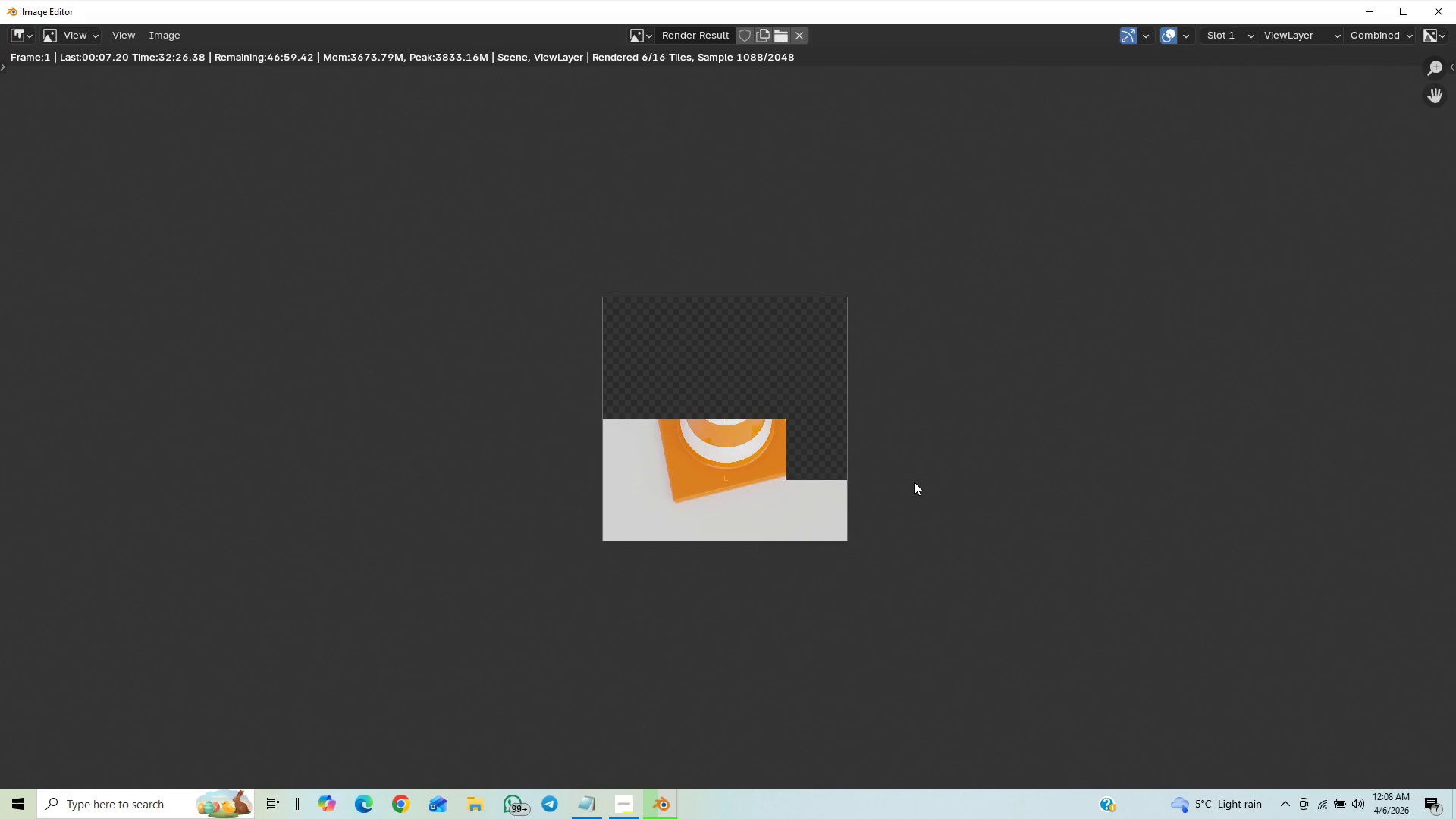 
scroll: coordinate [932, 497], scroll_direction: up, amount: 5.0
 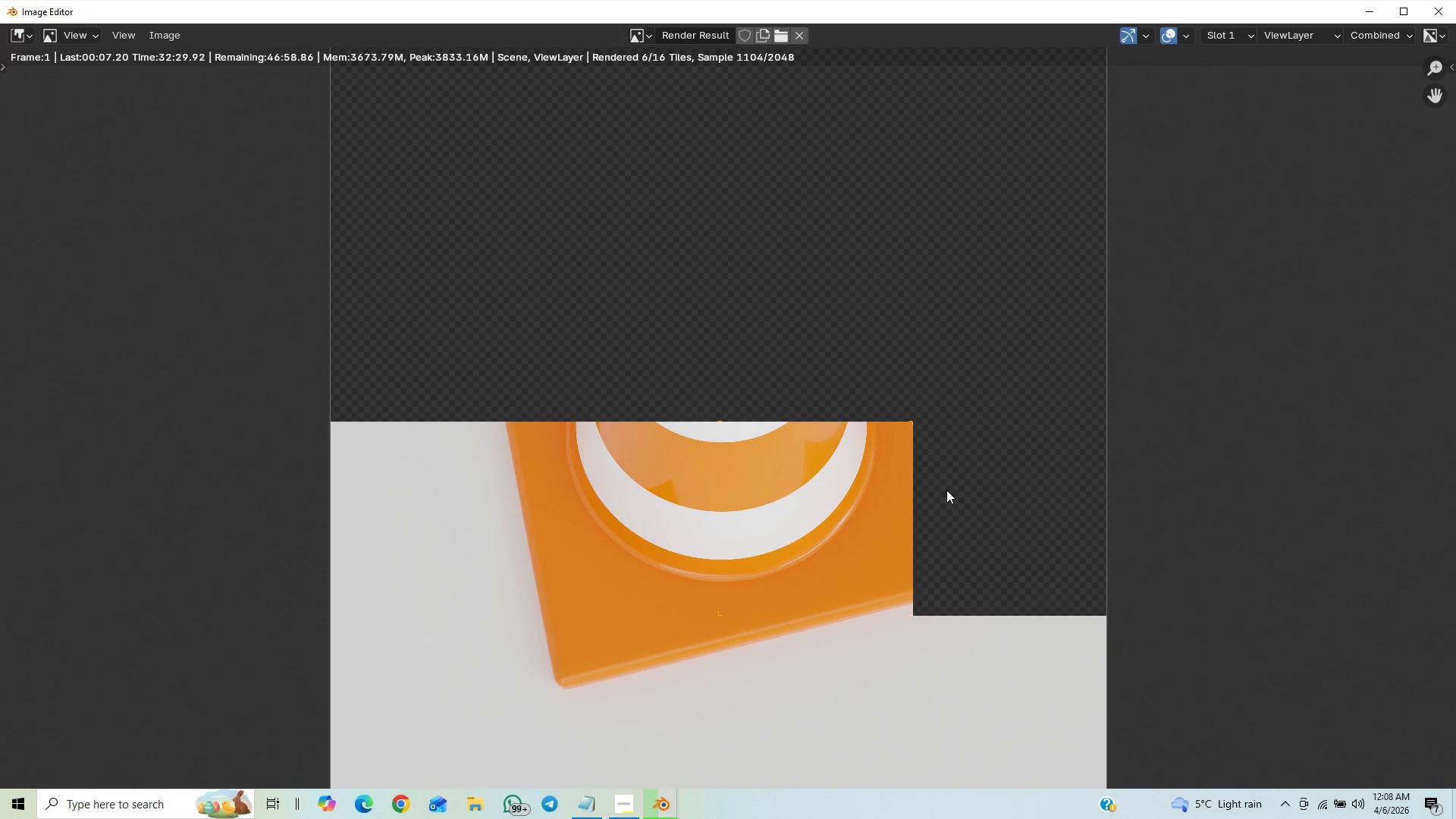 
scroll: coordinate [954, 488], scroll_direction: down, amount: 7.0
 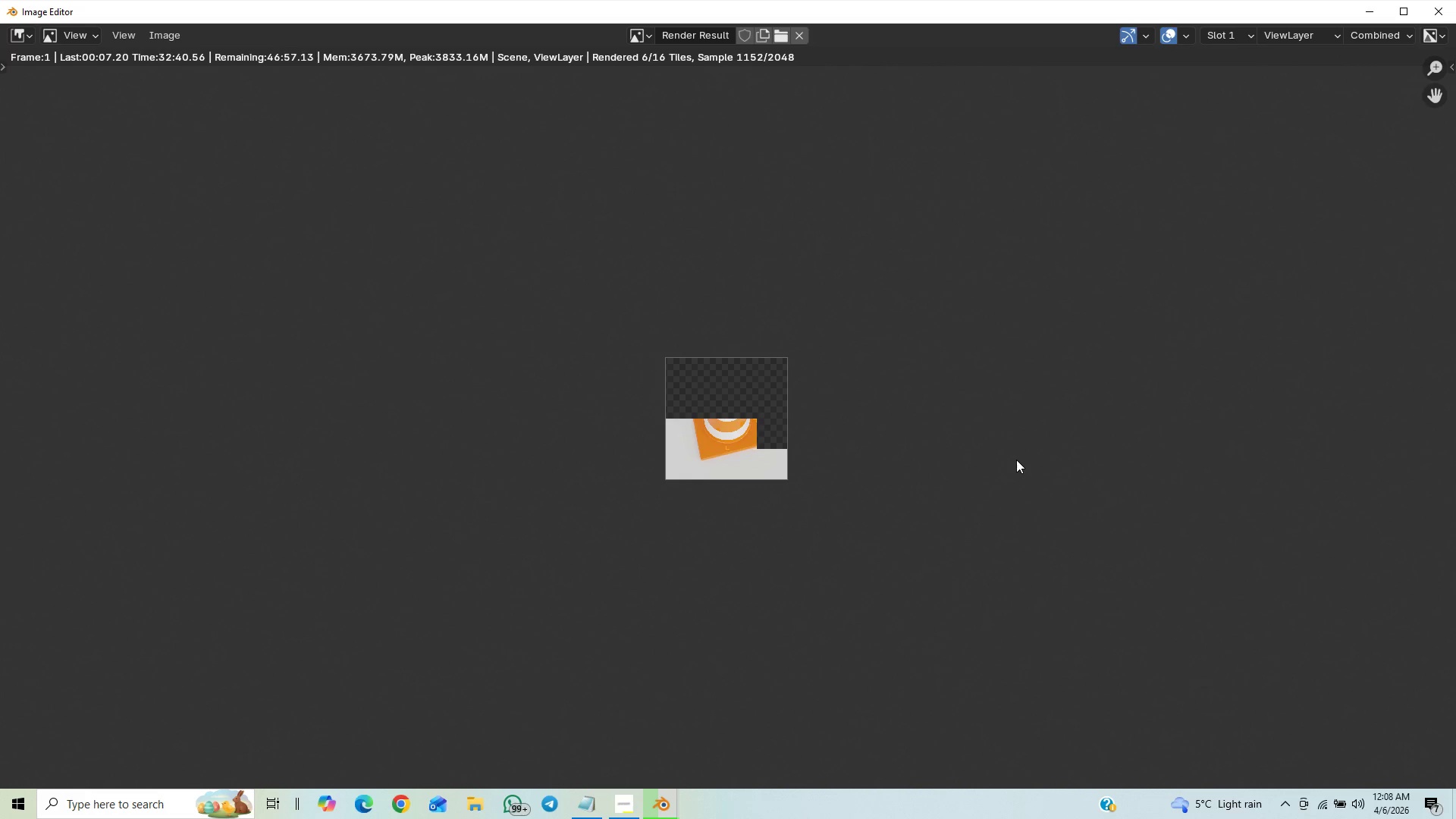 
wait(5.78)
 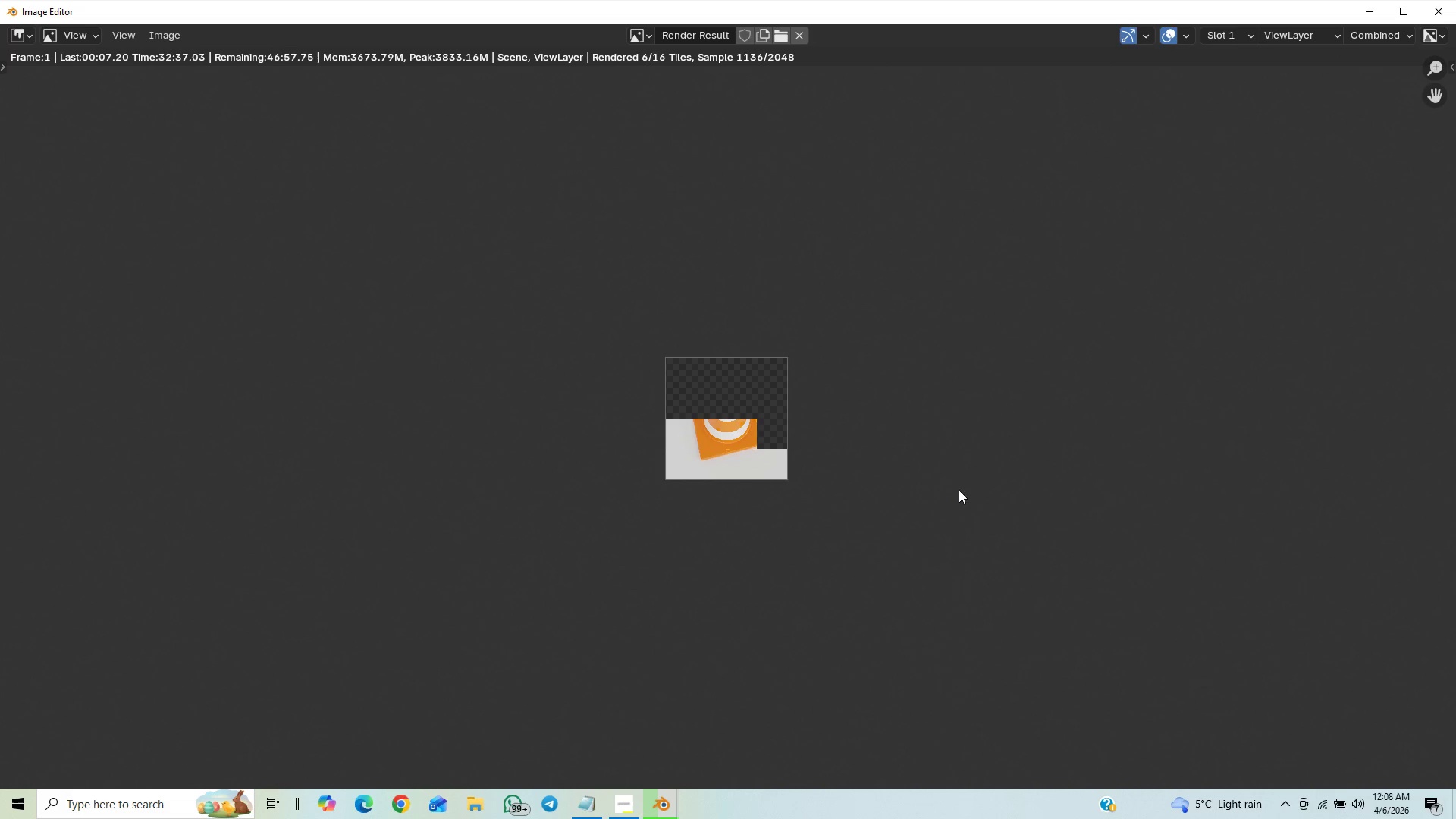 
scroll: coordinate [1016, 460], scroll_direction: down, amount: 1.0
 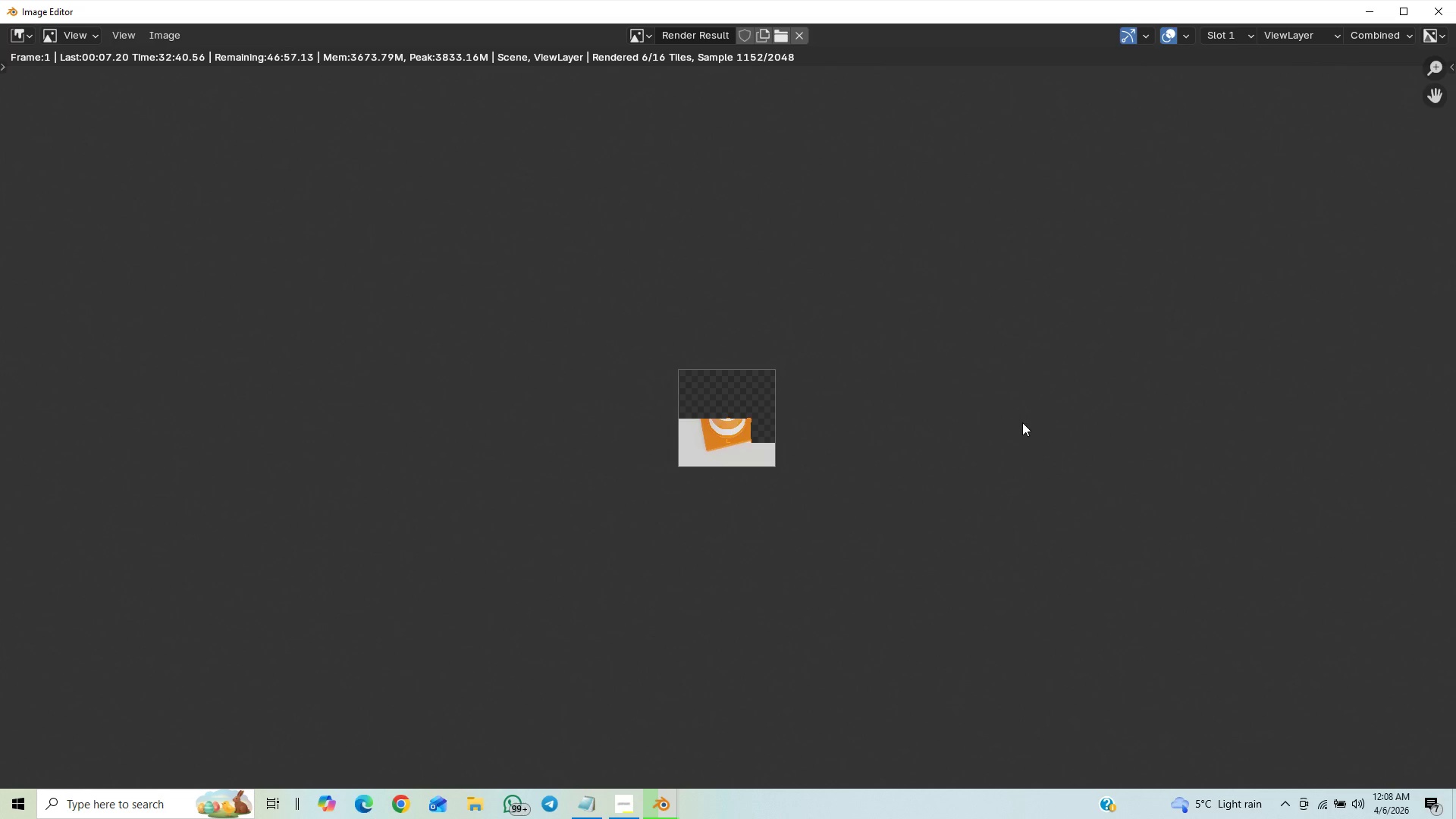 
scroll: coordinate [984, 416], scroll_direction: up, amount: 11.0
 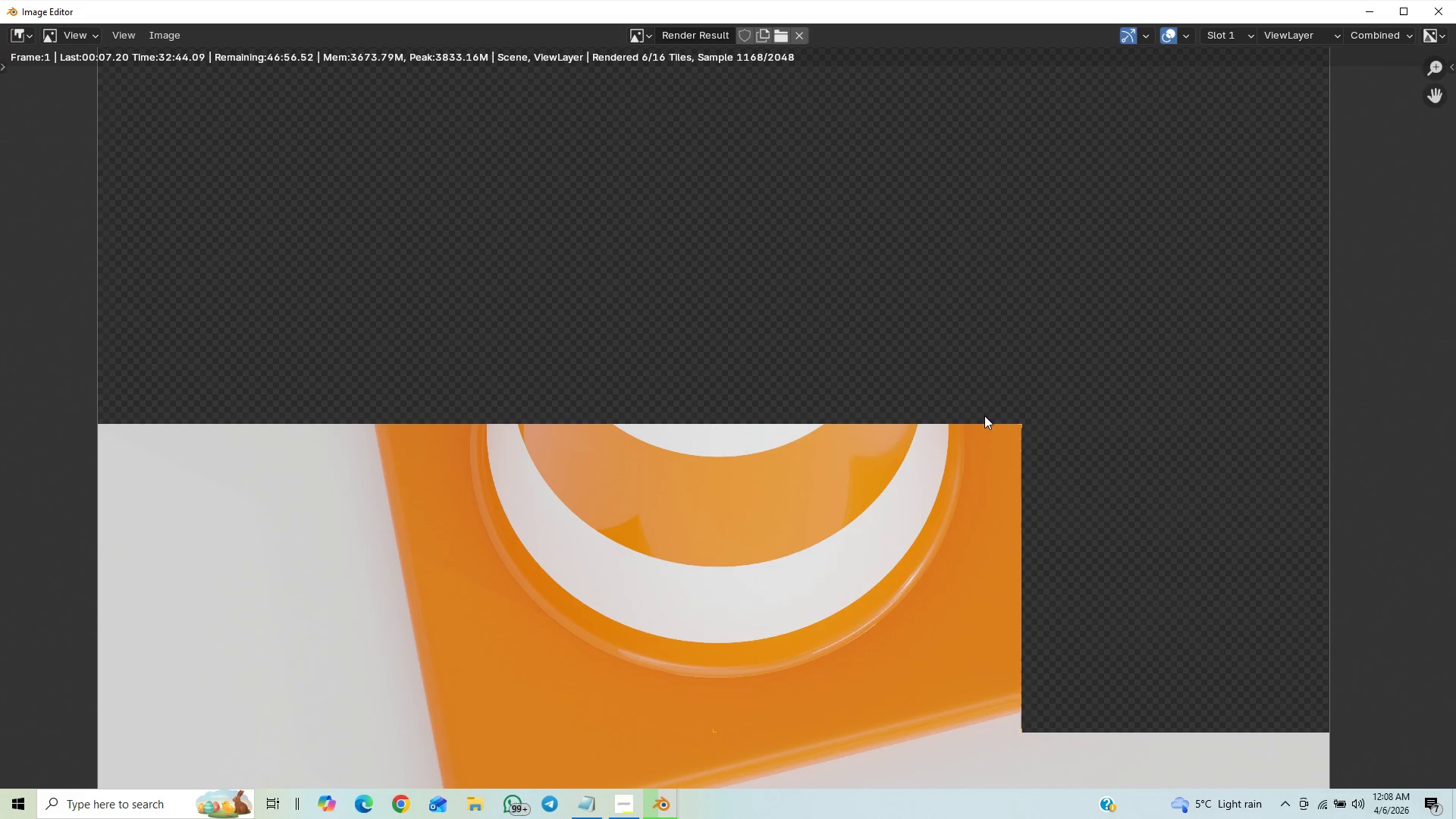 
scroll: coordinate [984, 416], scroll_direction: down, amount: 2.0
 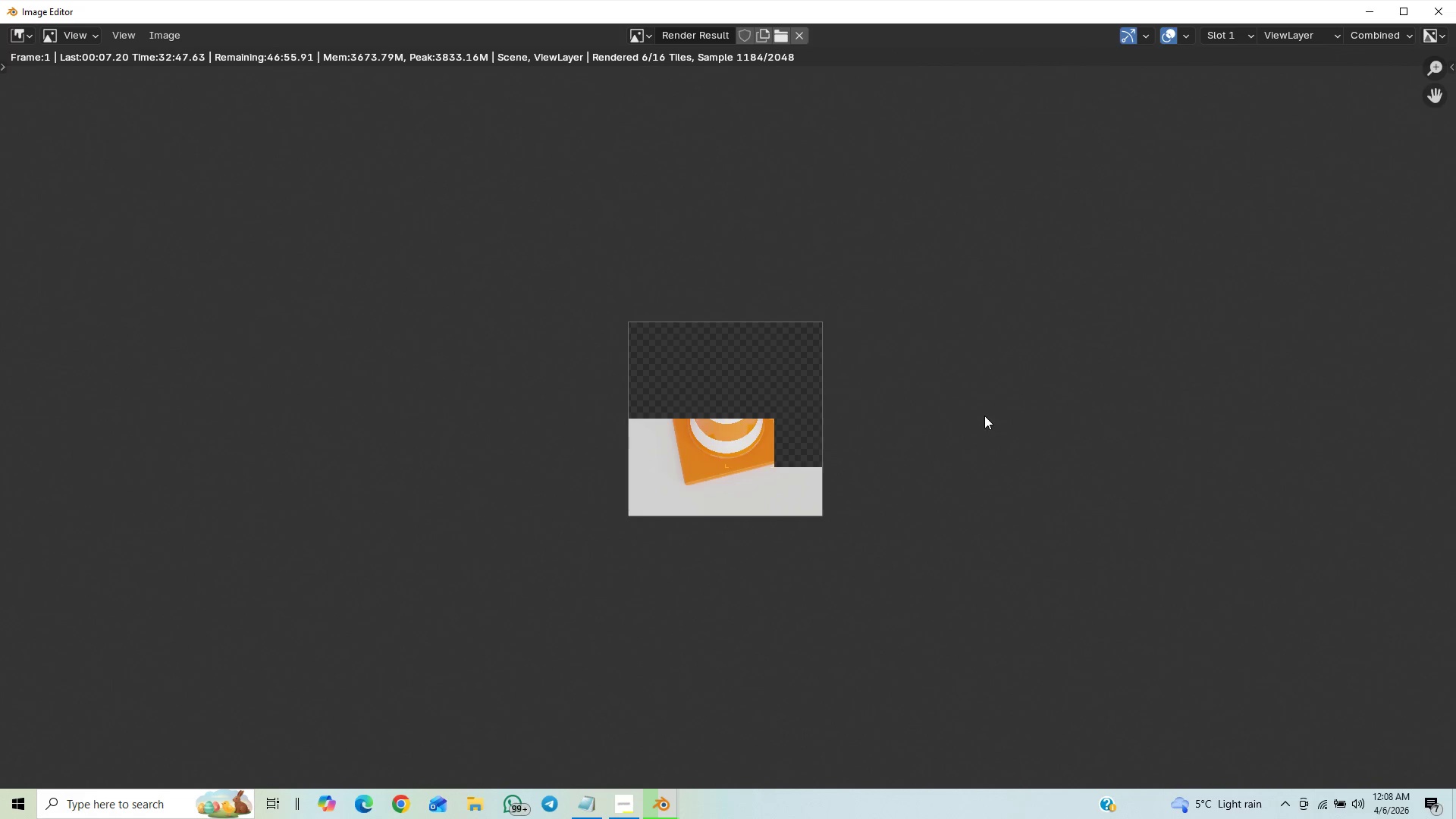 
scroll: coordinate [987, 420], scroll_direction: up, amount: 5.0
 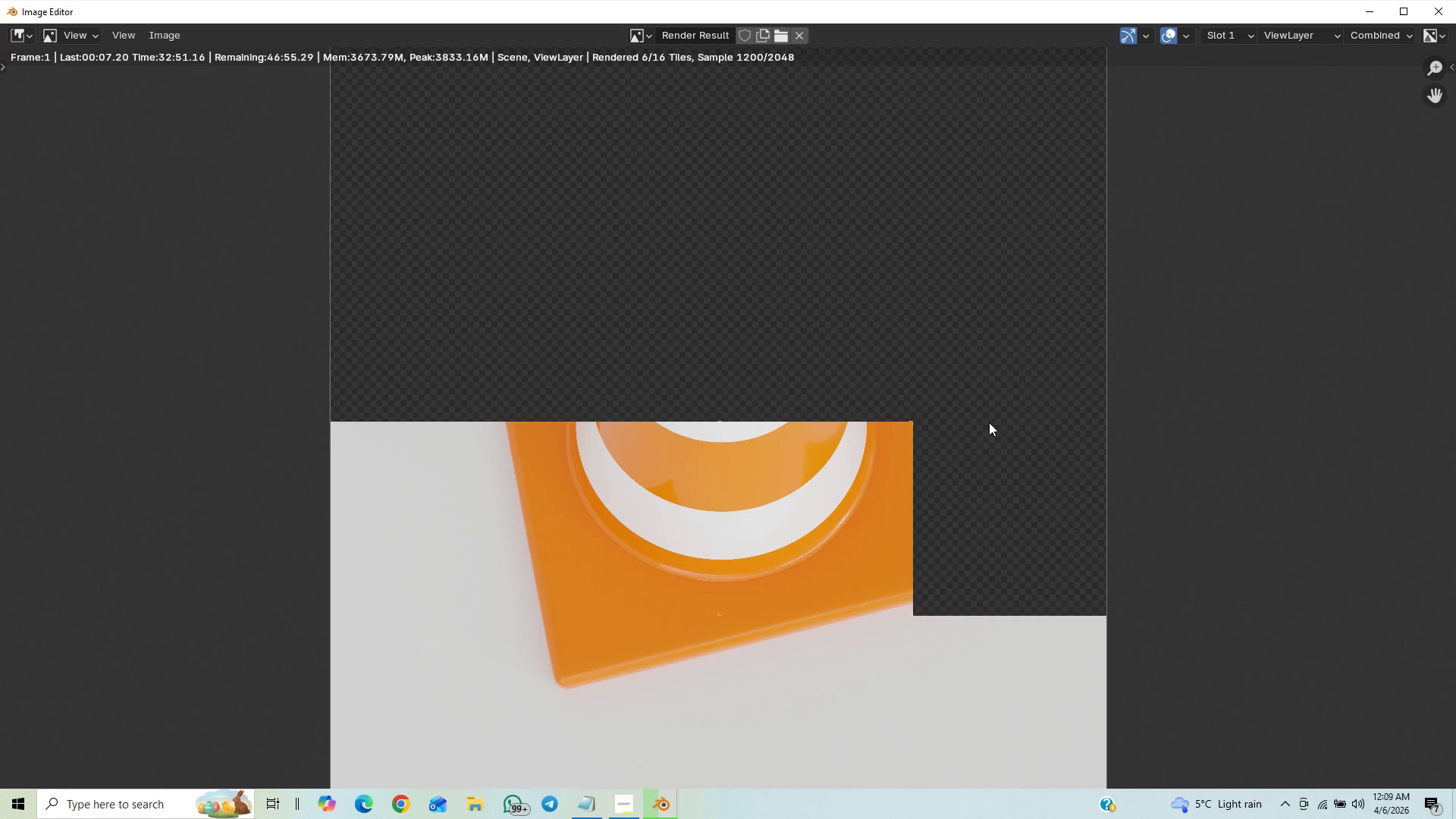 
scroll: coordinate [1136, 442], scroll_direction: down, amount: 6.0
 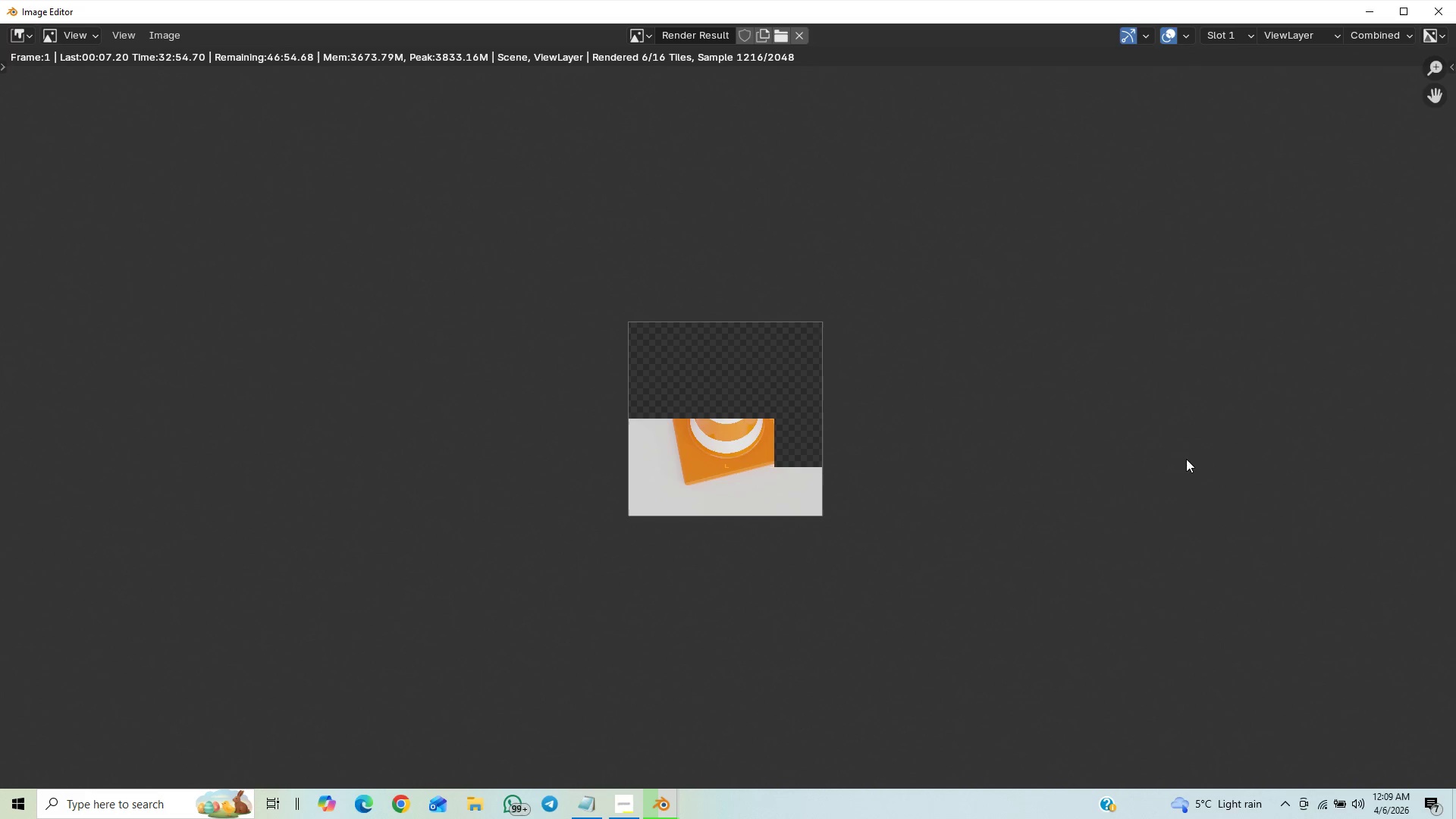 
scroll: coordinate [781, 538], scroll_direction: up, amount: 18.0
 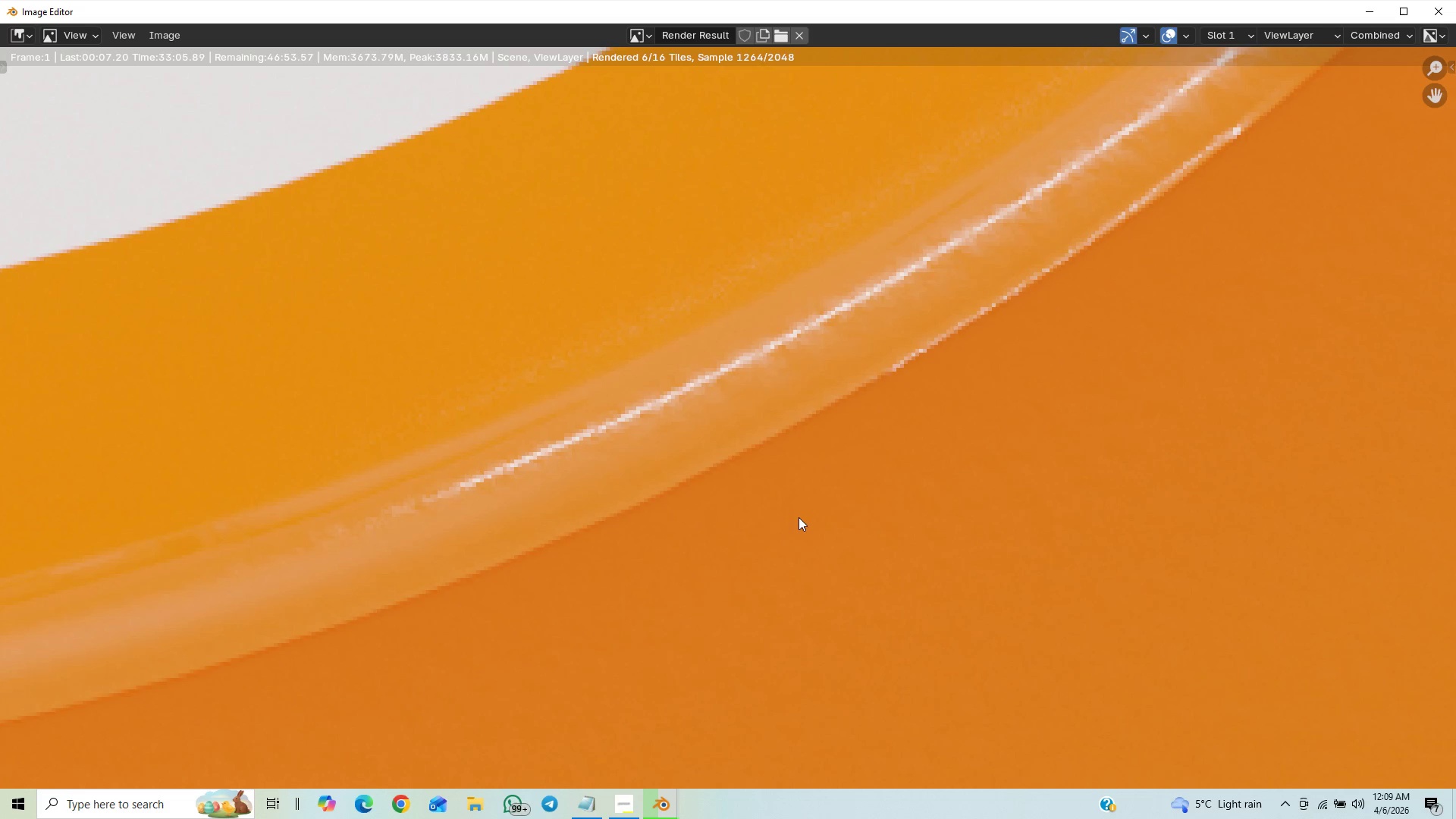 
double_click([785, 586])
 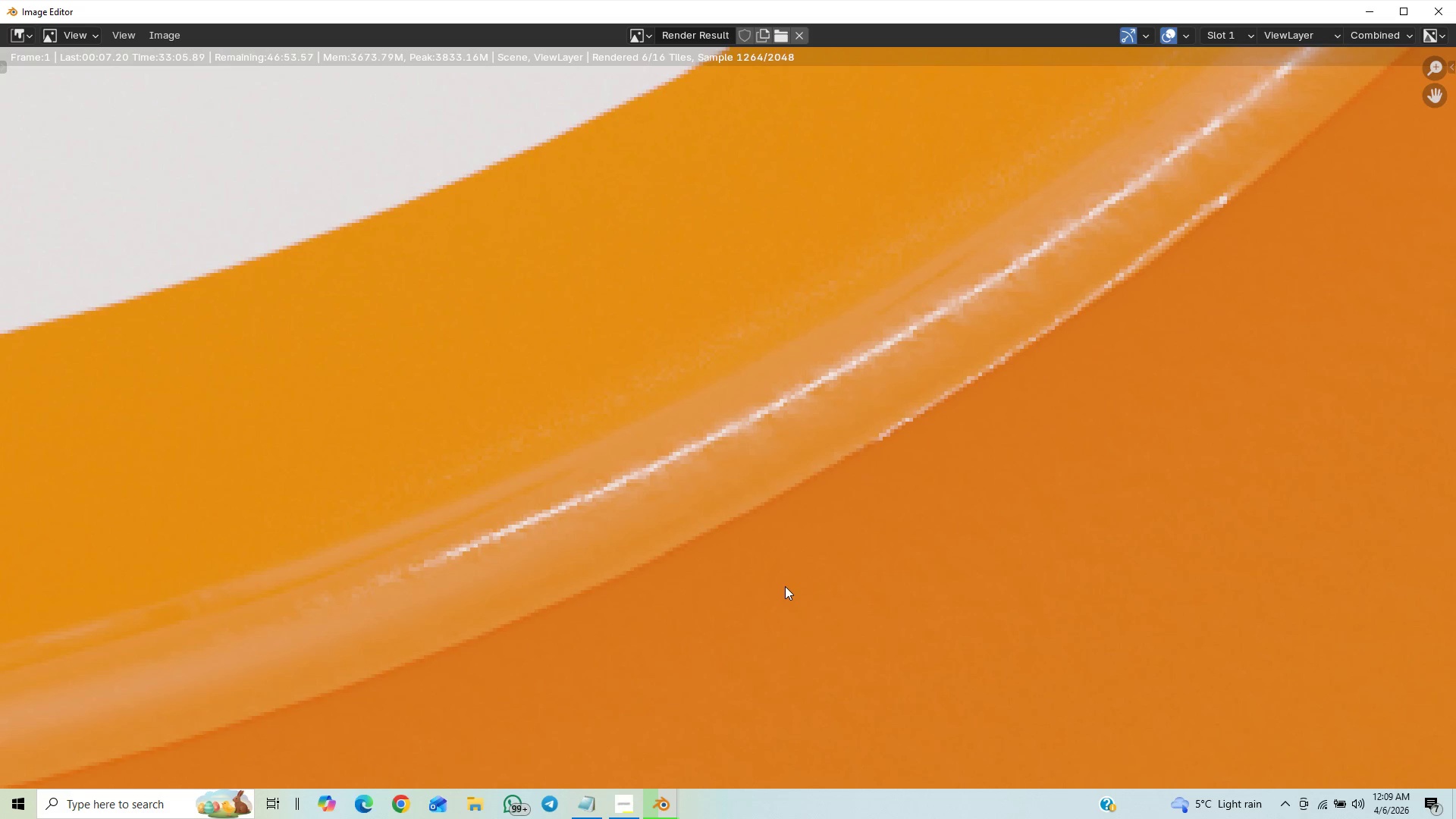 
scroll: coordinate [803, 566], scroll_direction: down, amount: 6.0
 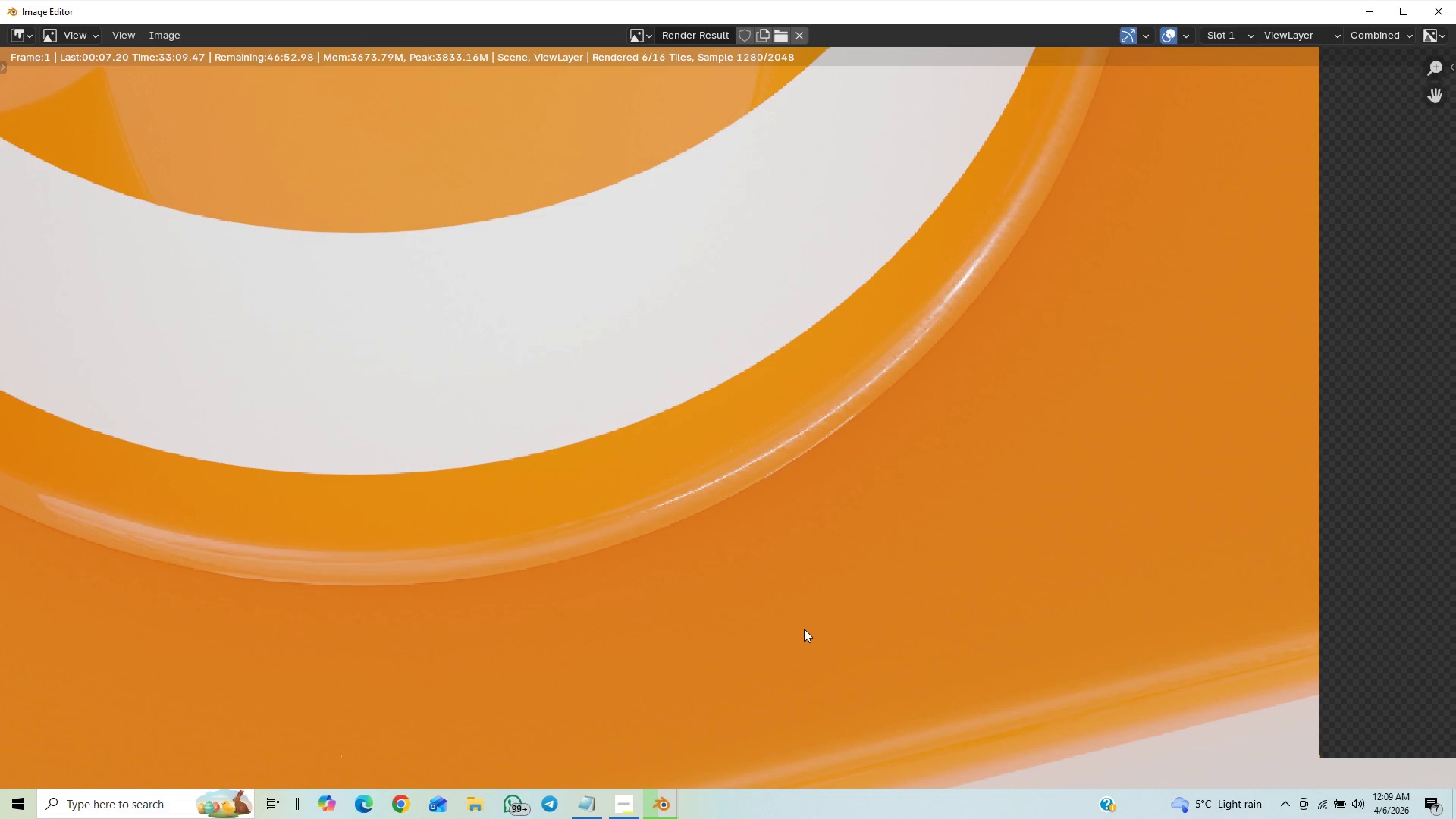 
scroll: coordinate [812, 620], scroll_direction: up, amount: 1.0
 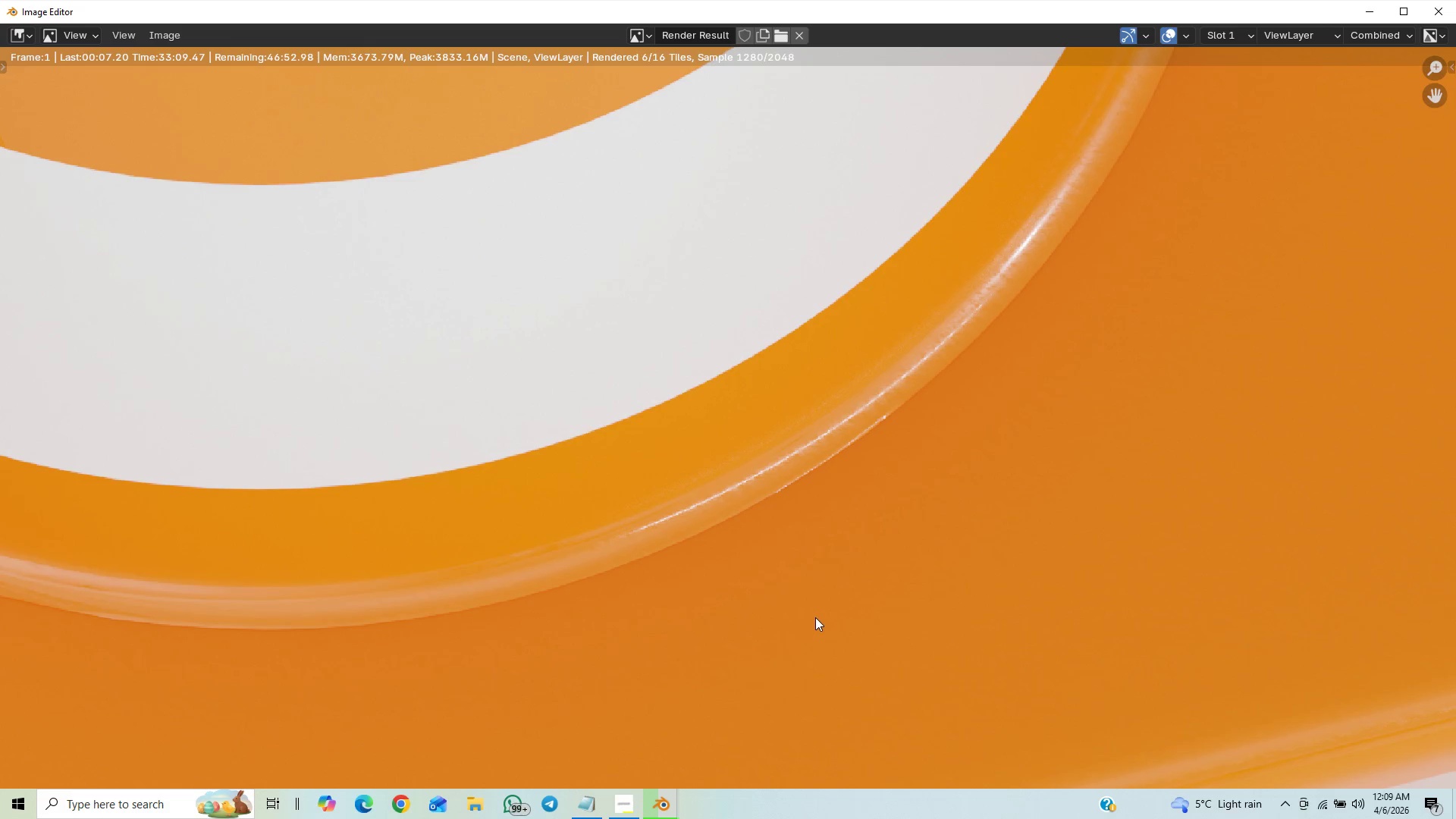 
scroll: coordinate [817, 616], scroll_direction: down, amount: 9.0
 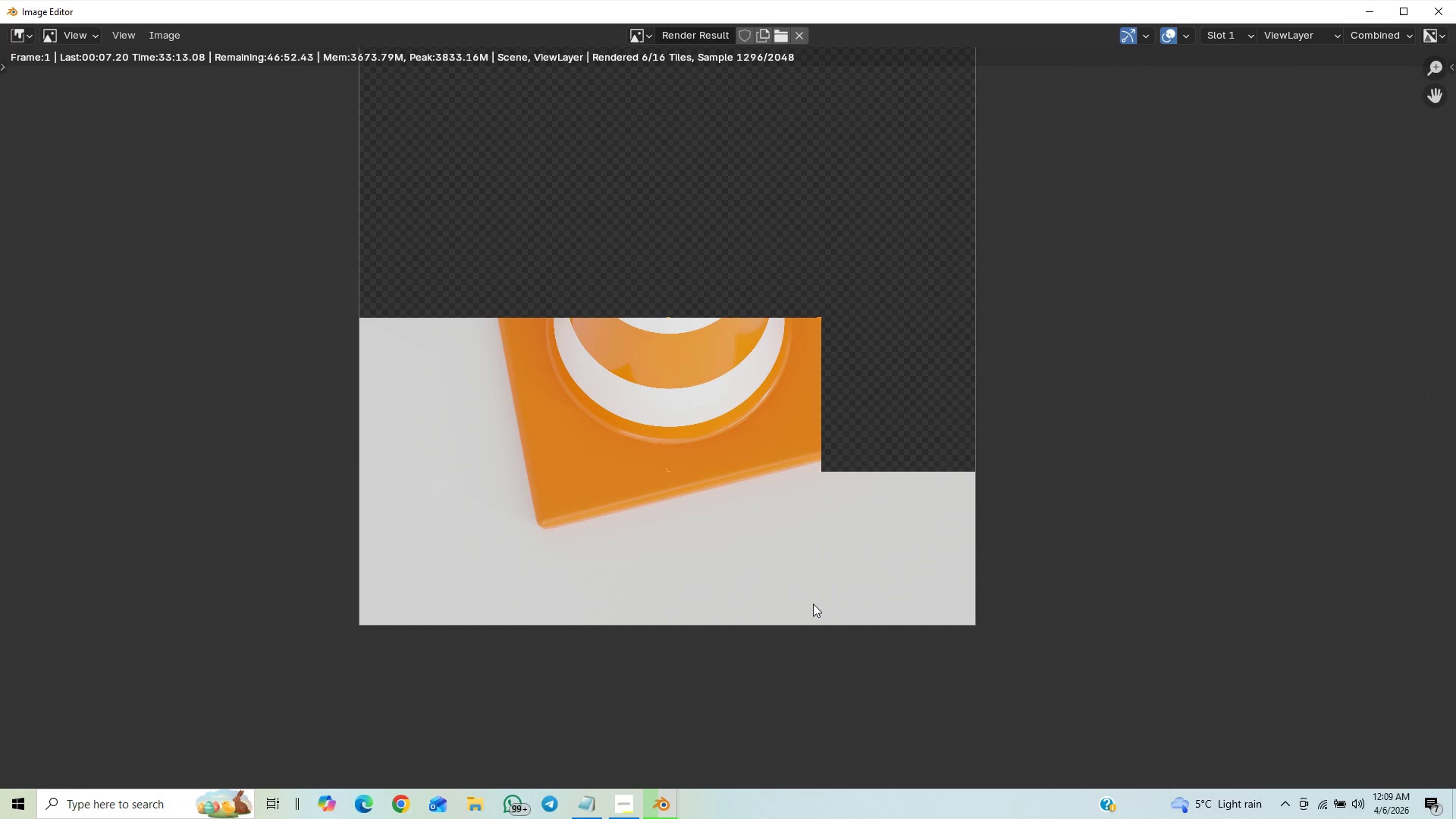 
scroll: coordinate [813, 605], scroll_direction: up, amount: 3.0
 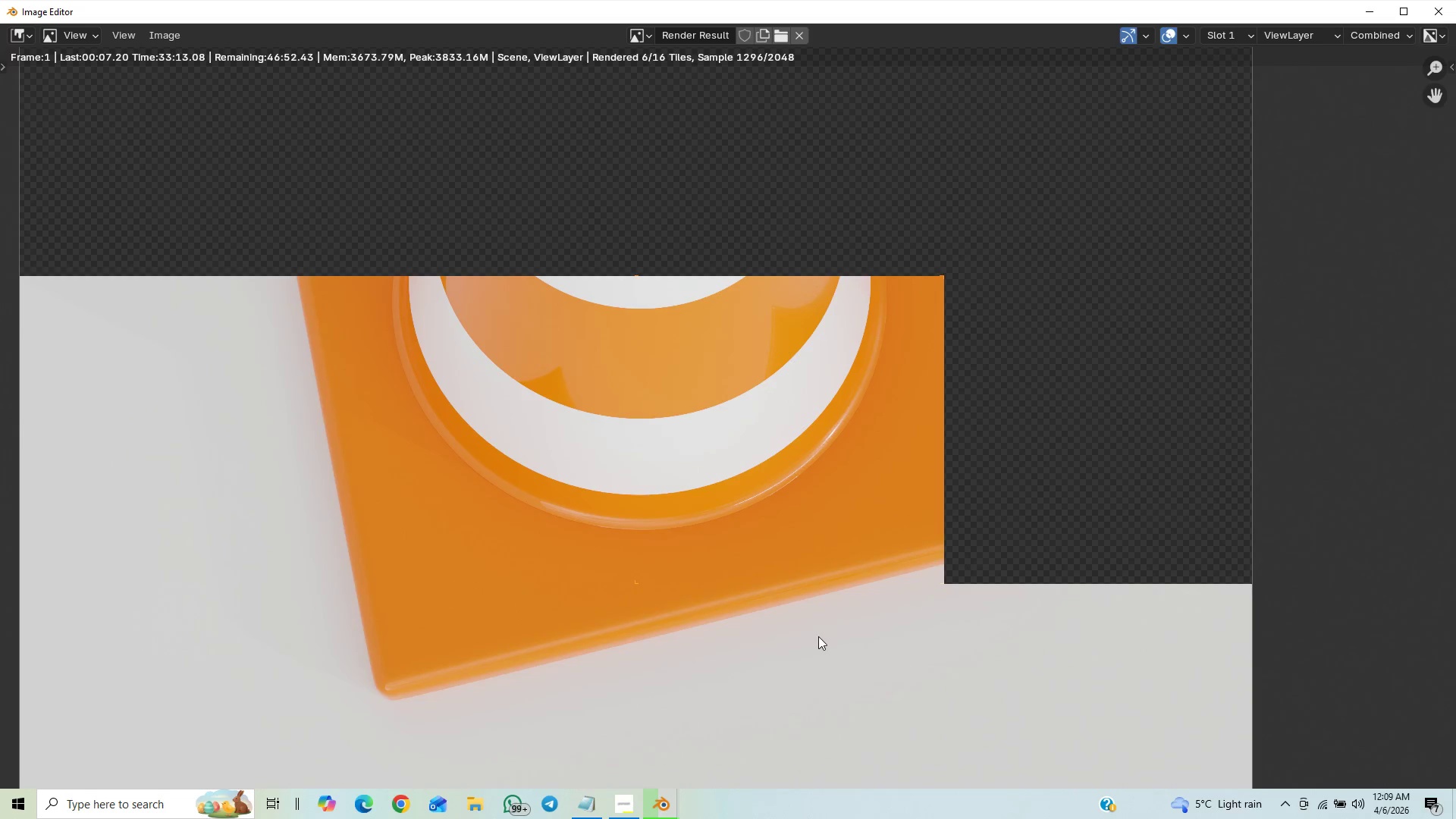 
scroll: coordinate [886, 428], scroll_direction: down, amount: 5.0
 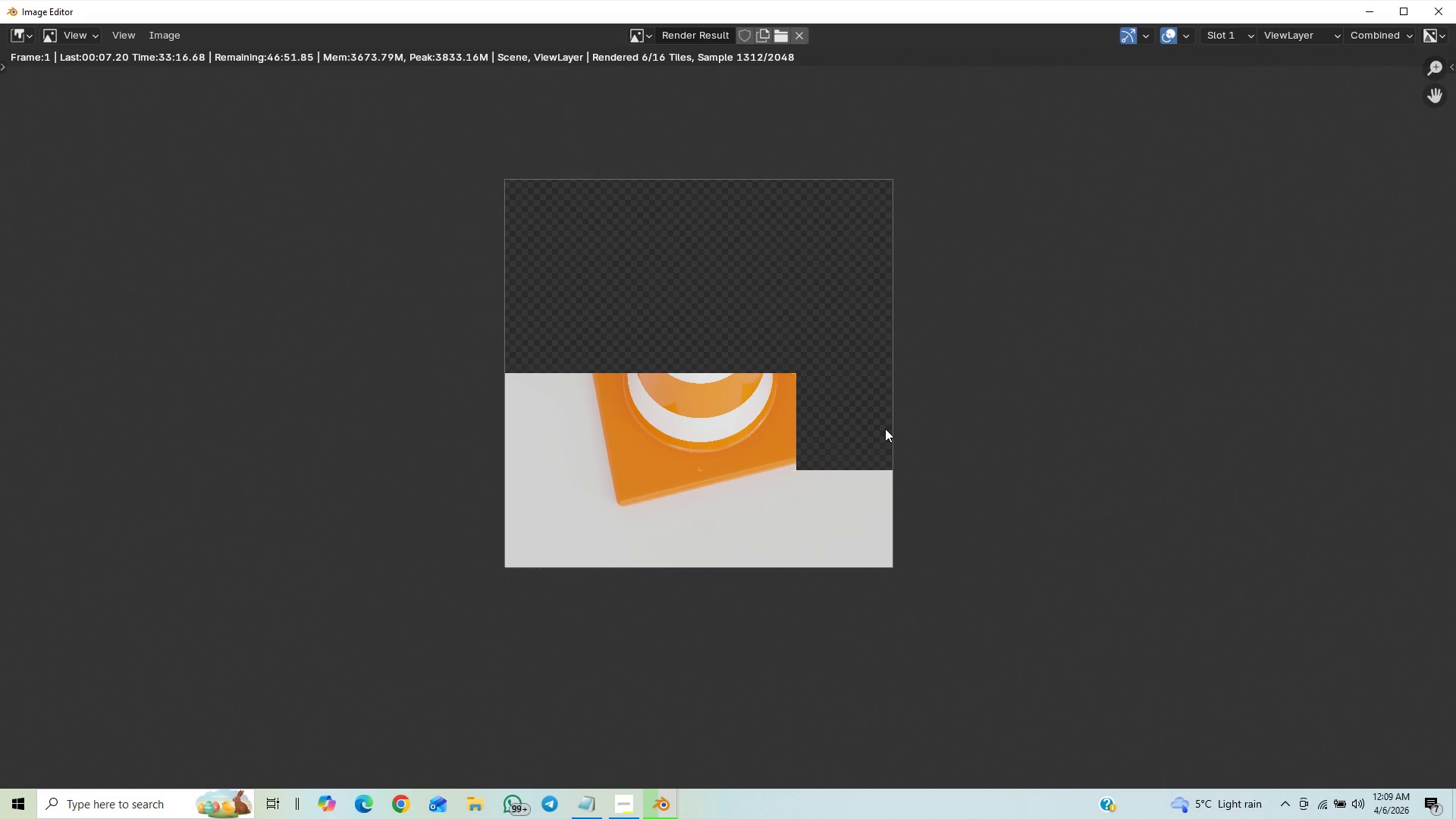 
scroll: coordinate [885, 428], scroll_direction: up, amount: 3.0
 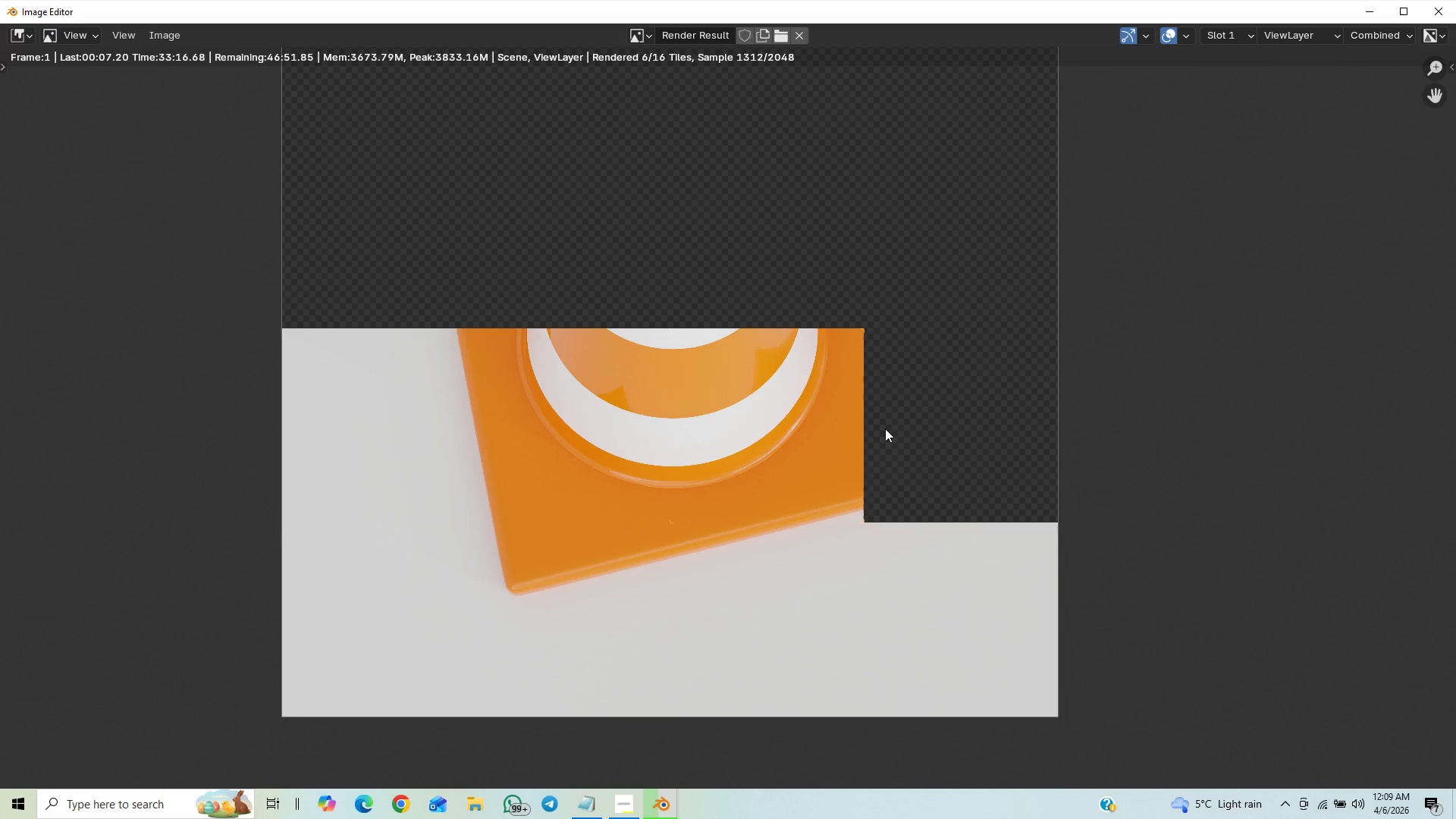 
scroll: coordinate [885, 428], scroll_direction: down, amount: 3.0
 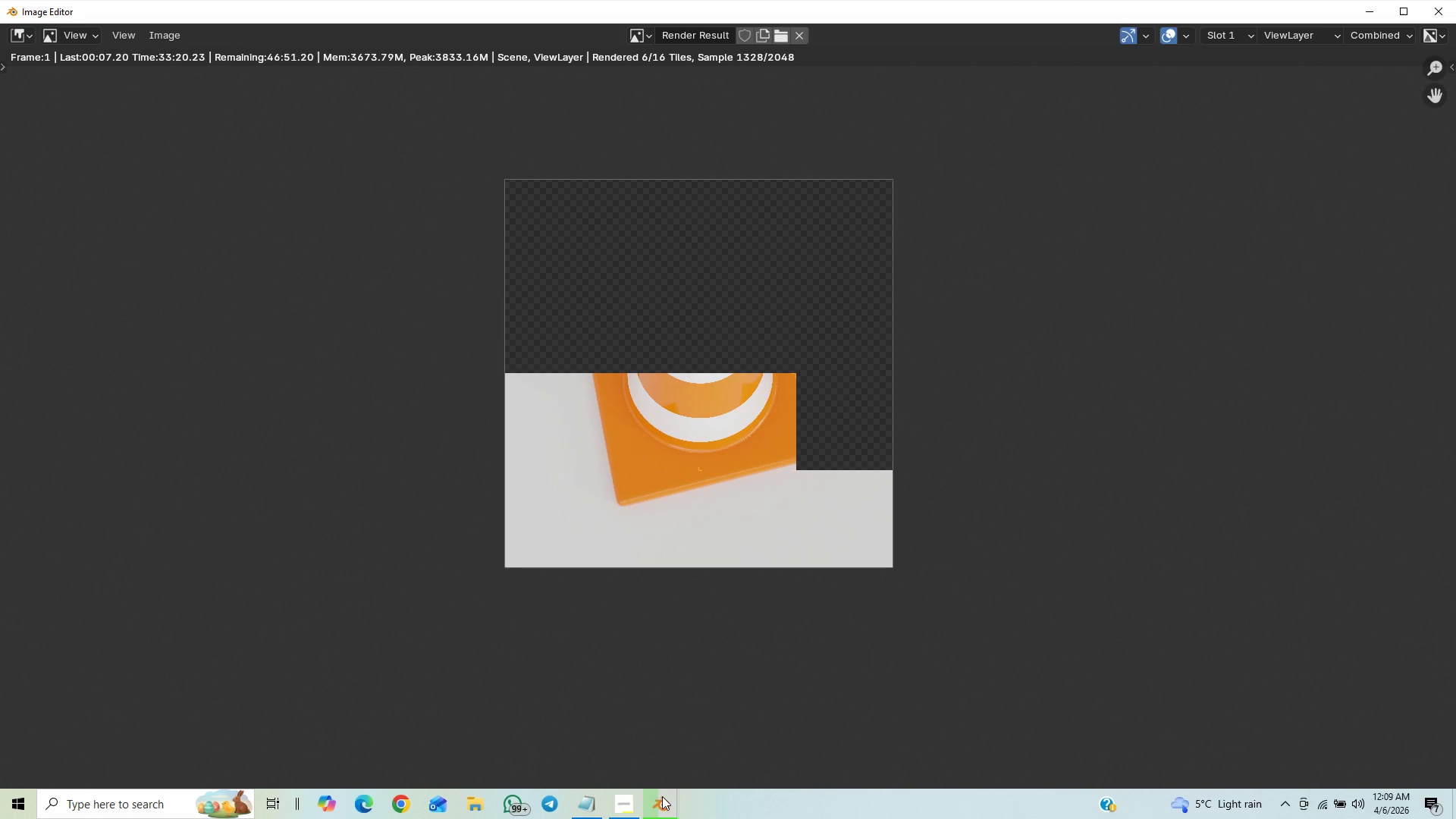 
left_click([622, 808])